 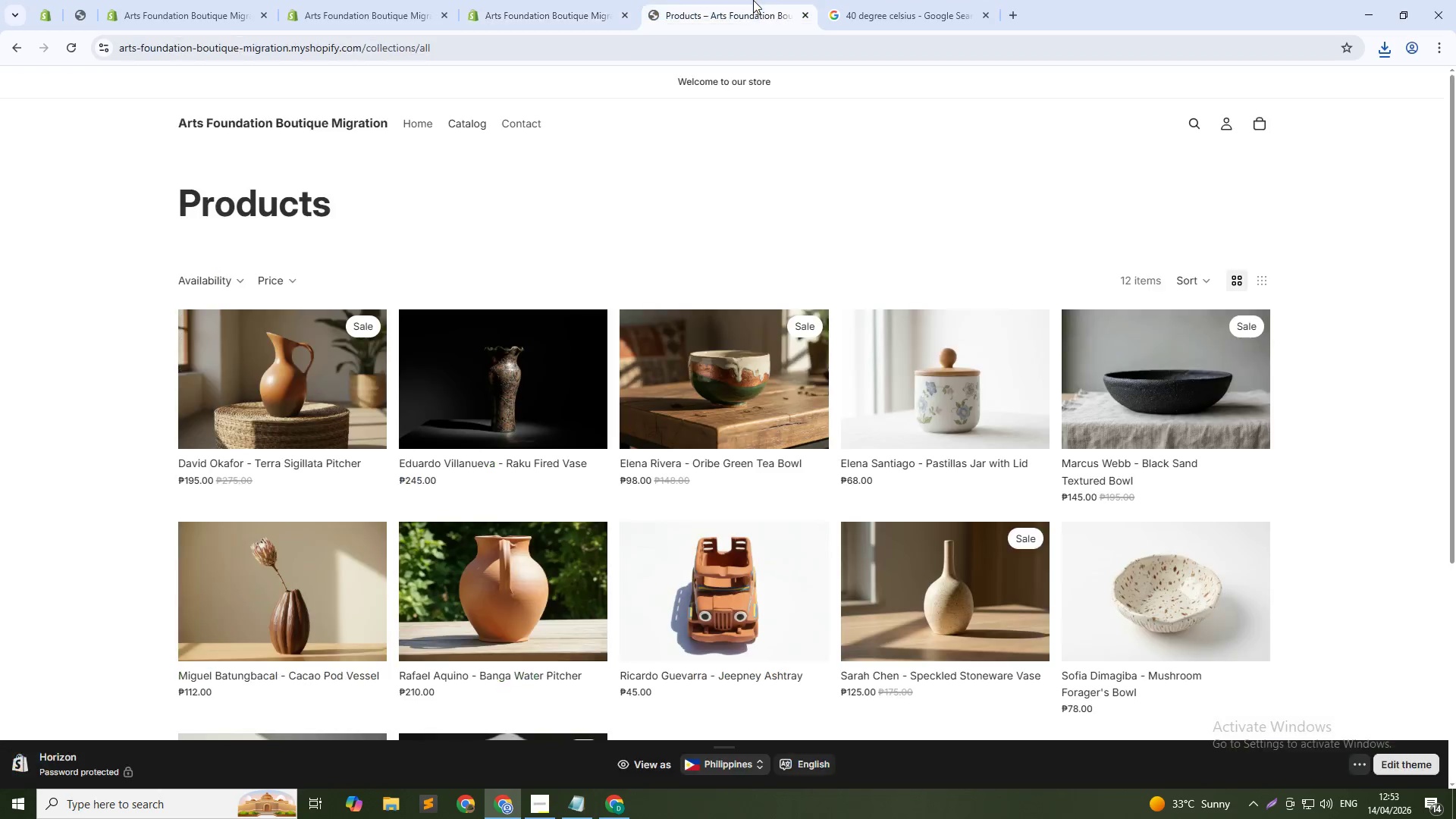 
scroll: coordinate [573, 273], scroll_direction: down, amount: 1.0
 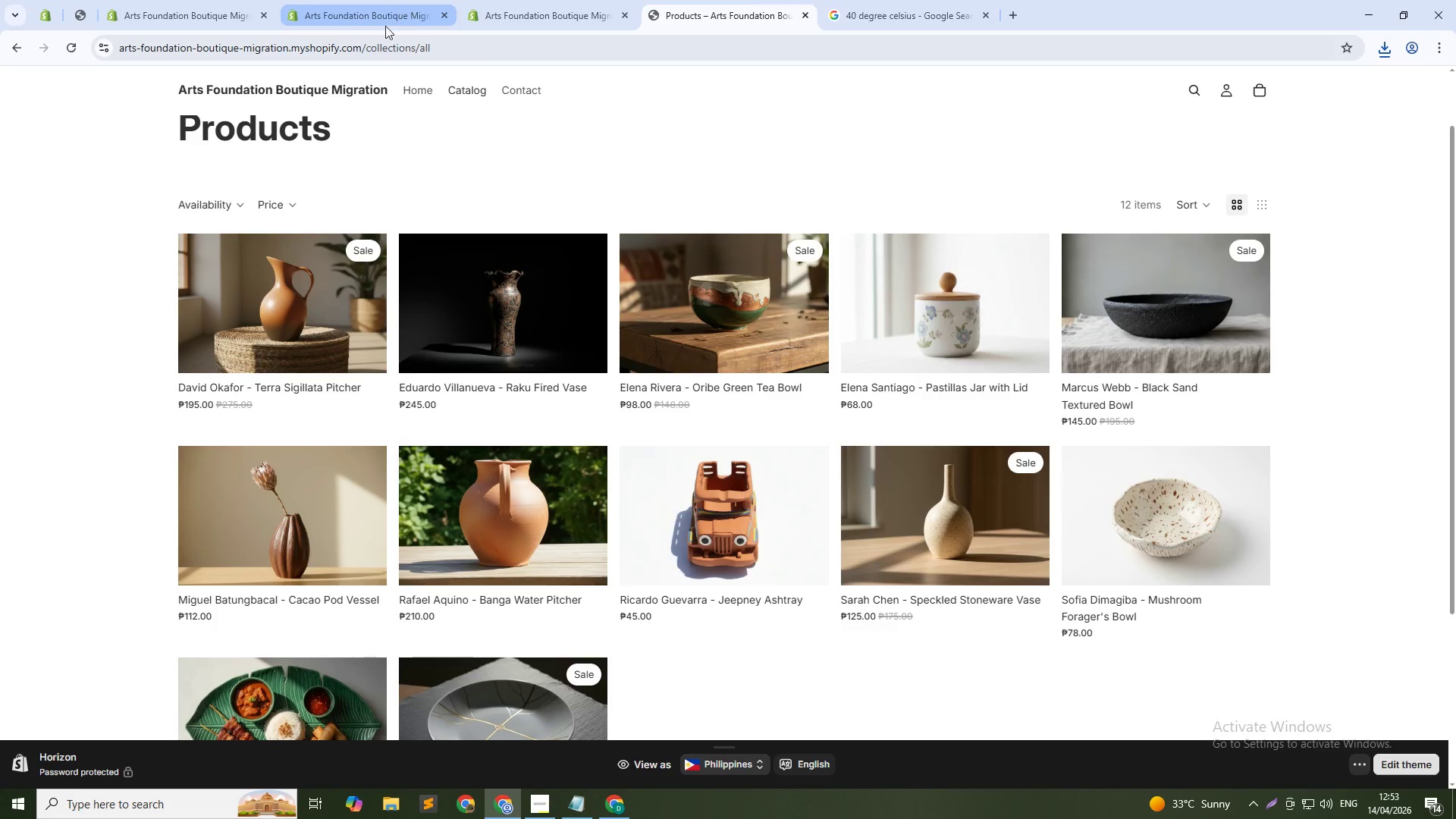 
left_click([350, 309])
 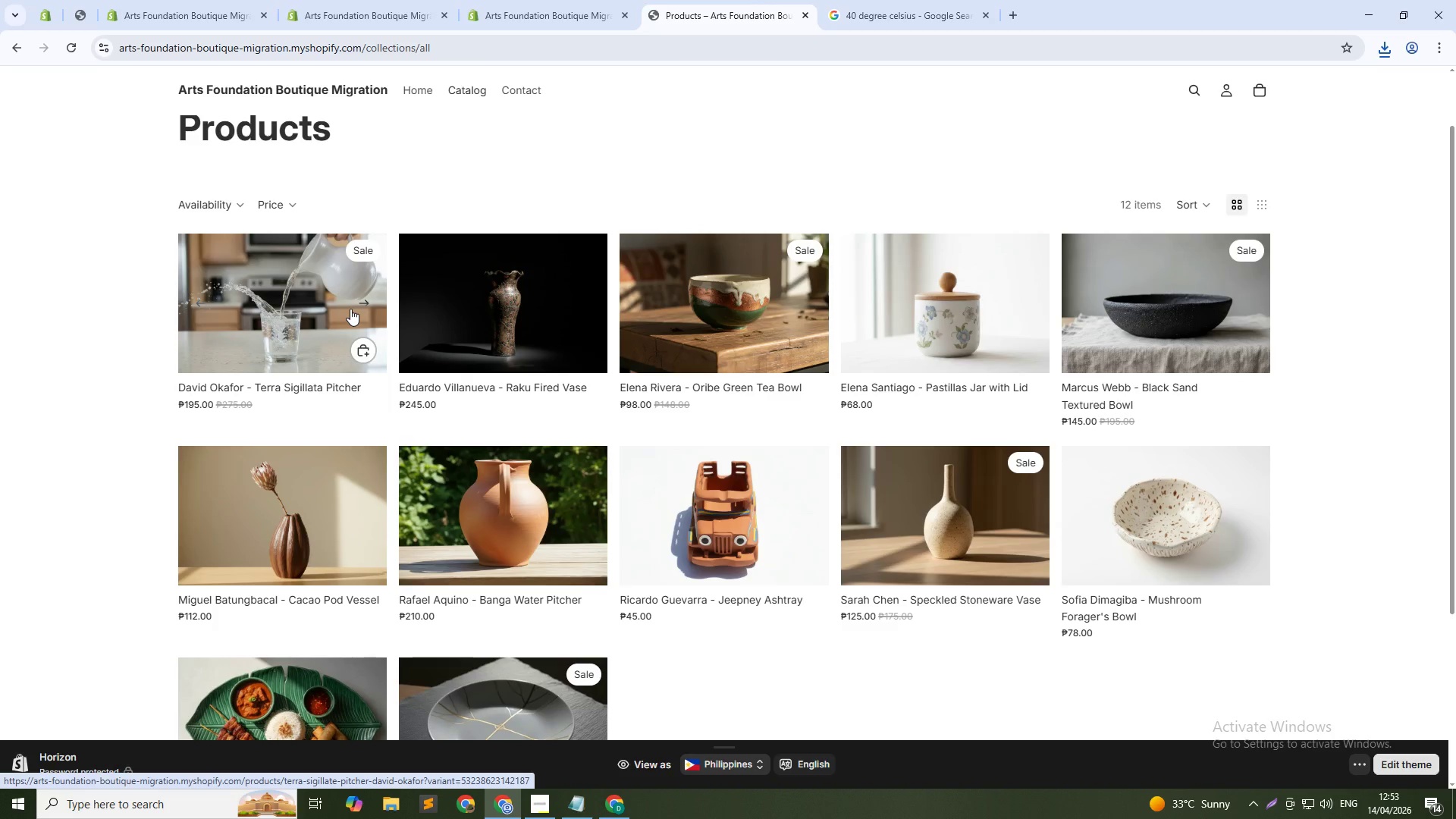 
left_click([287, 301])
 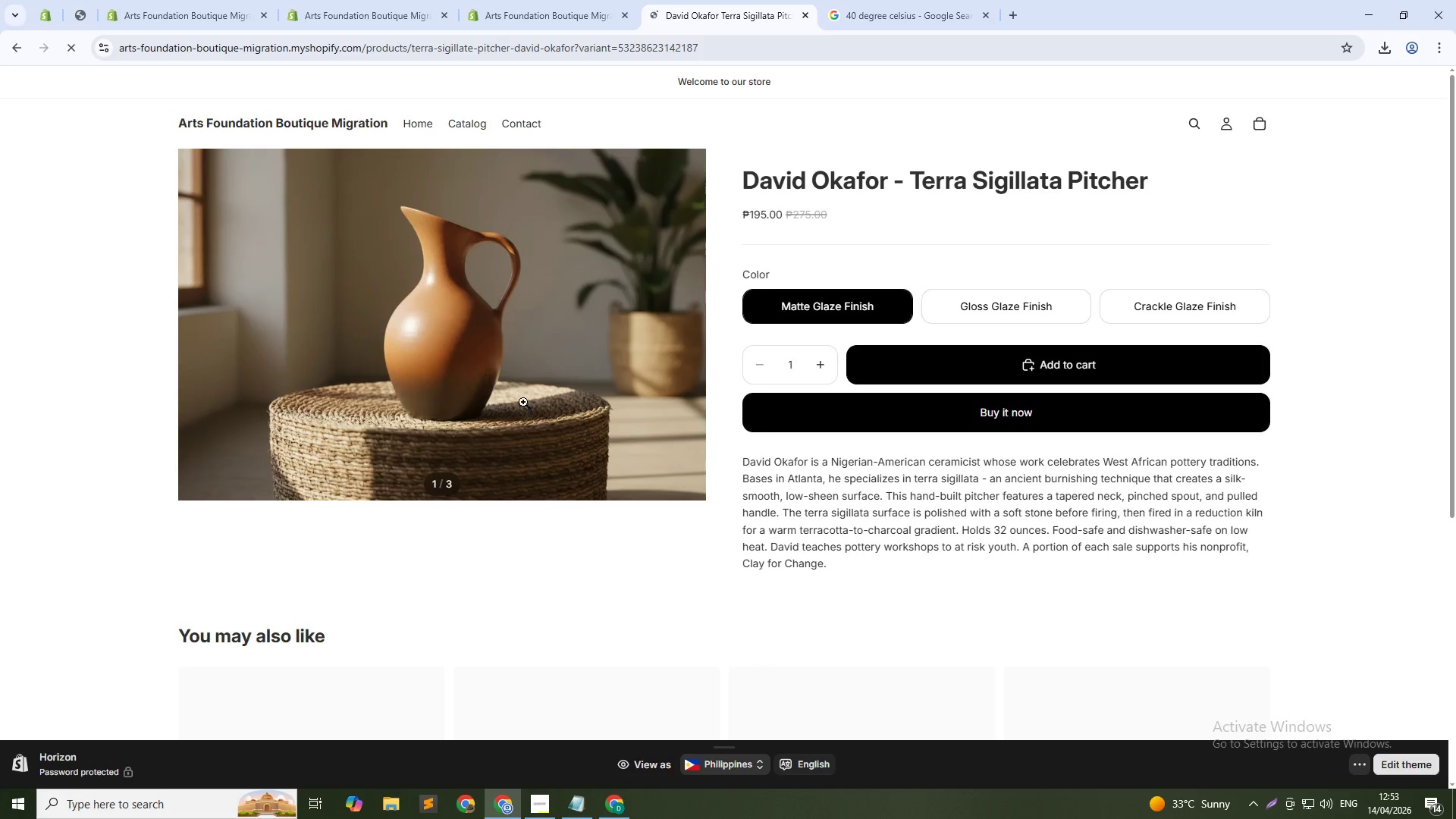 
left_click_drag(start_coordinate=[529, 415], to_coordinate=[293, 419])
 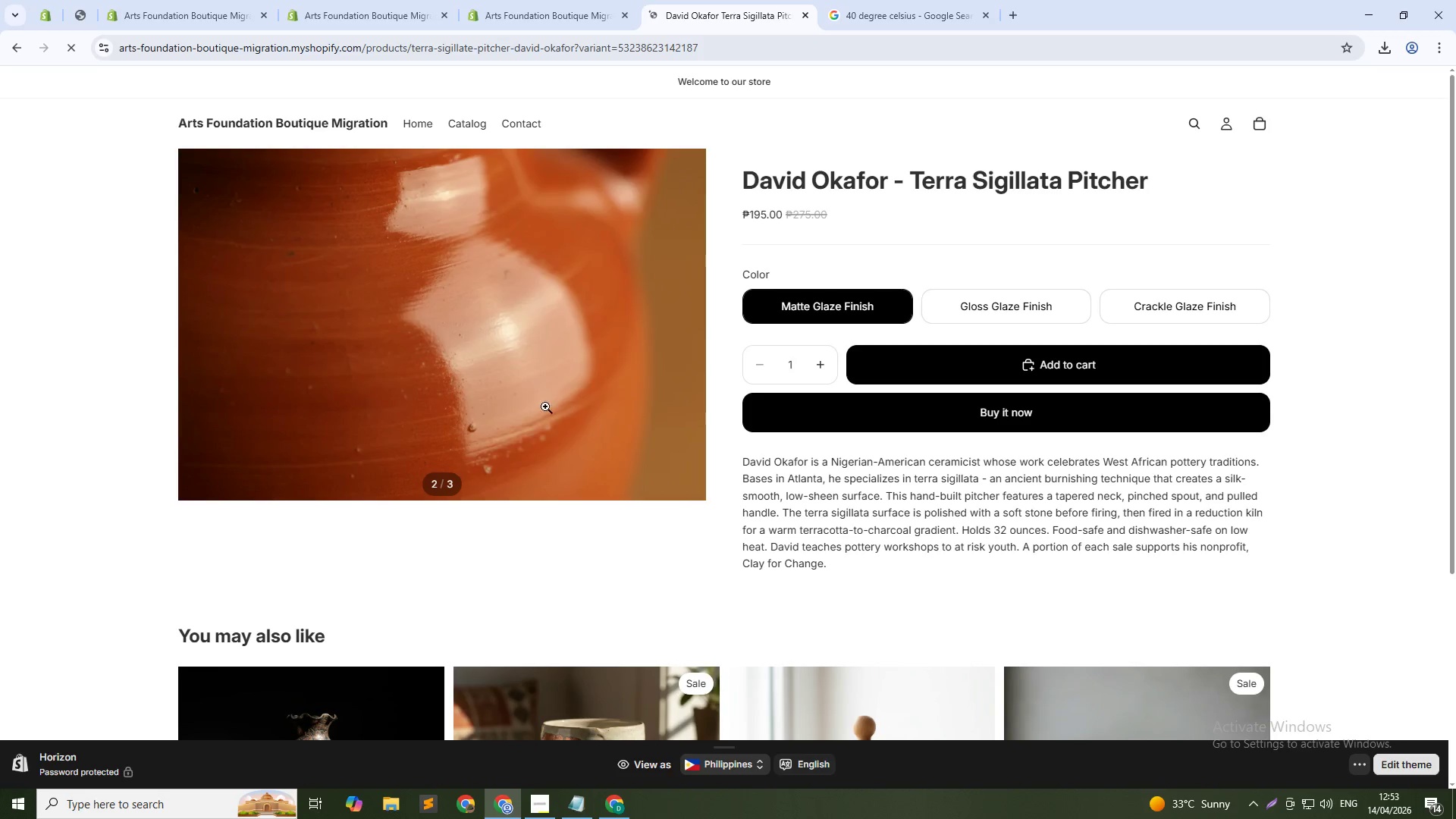 
left_click_drag(start_coordinate=[556, 405], to_coordinate=[274, 403])
 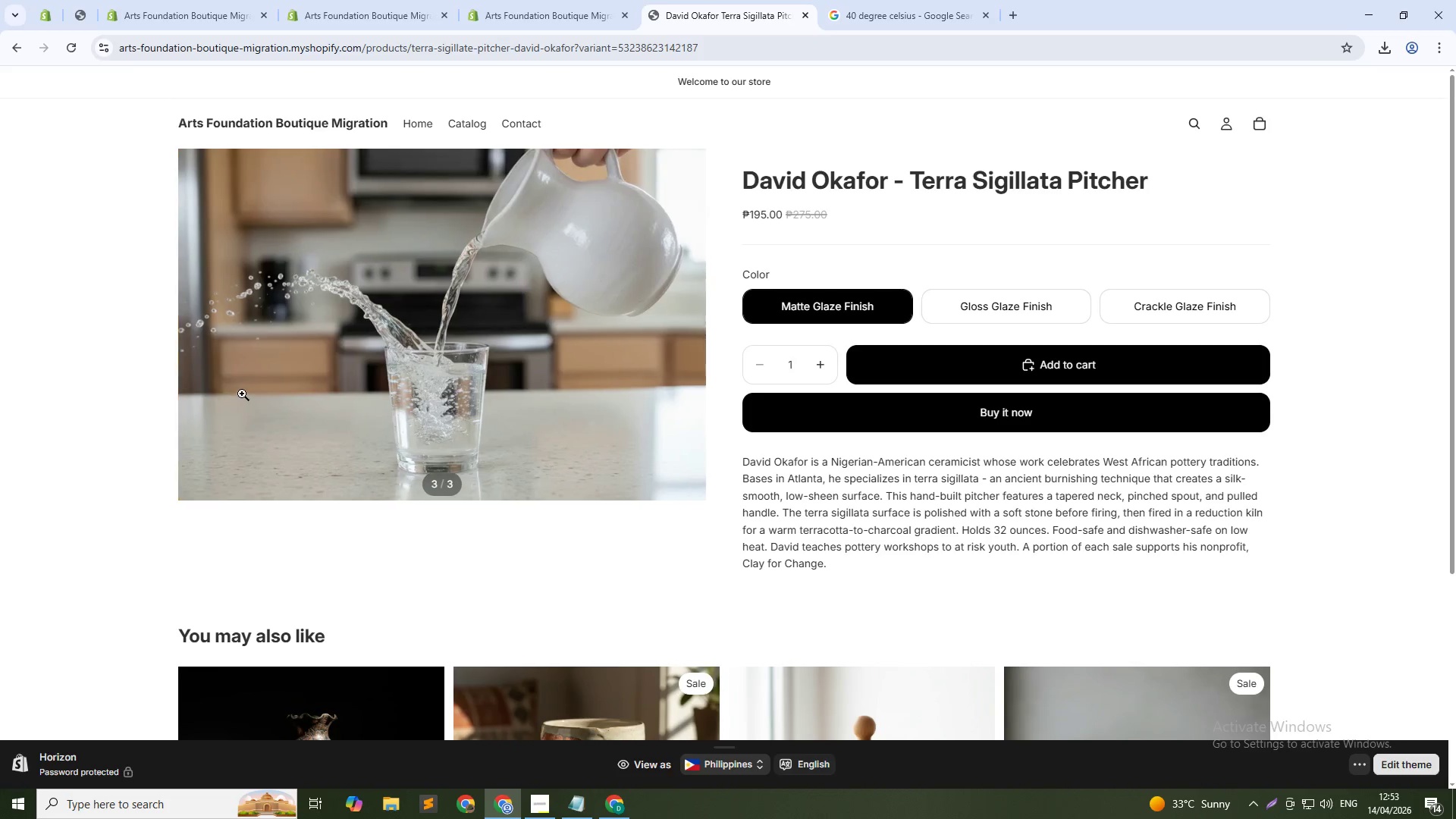 
left_click_drag(start_coordinate=[242, 394], to_coordinate=[487, 380])
 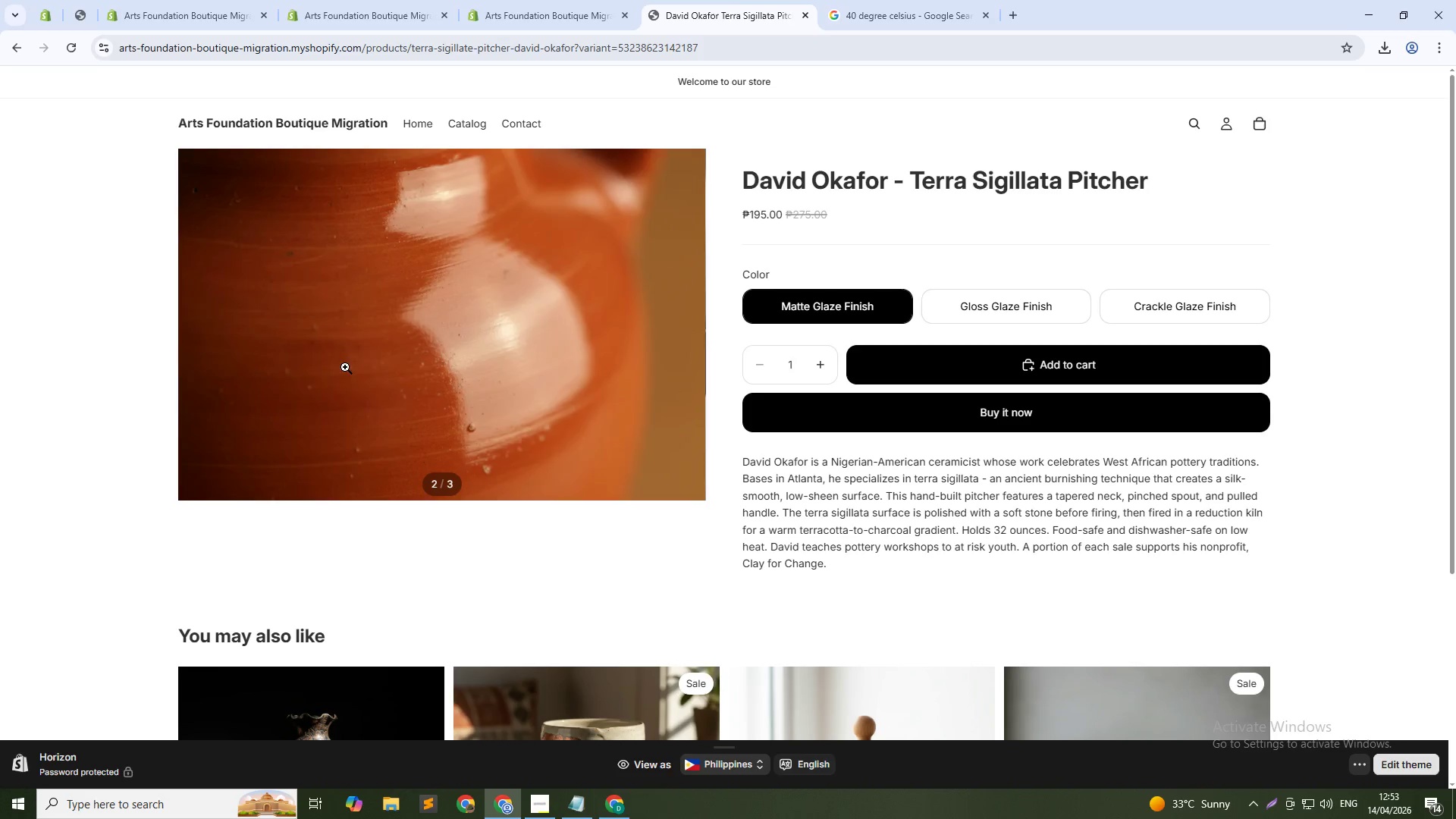 
left_click_drag(start_coordinate=[333, 365], to_coordinate=[552, 365])
 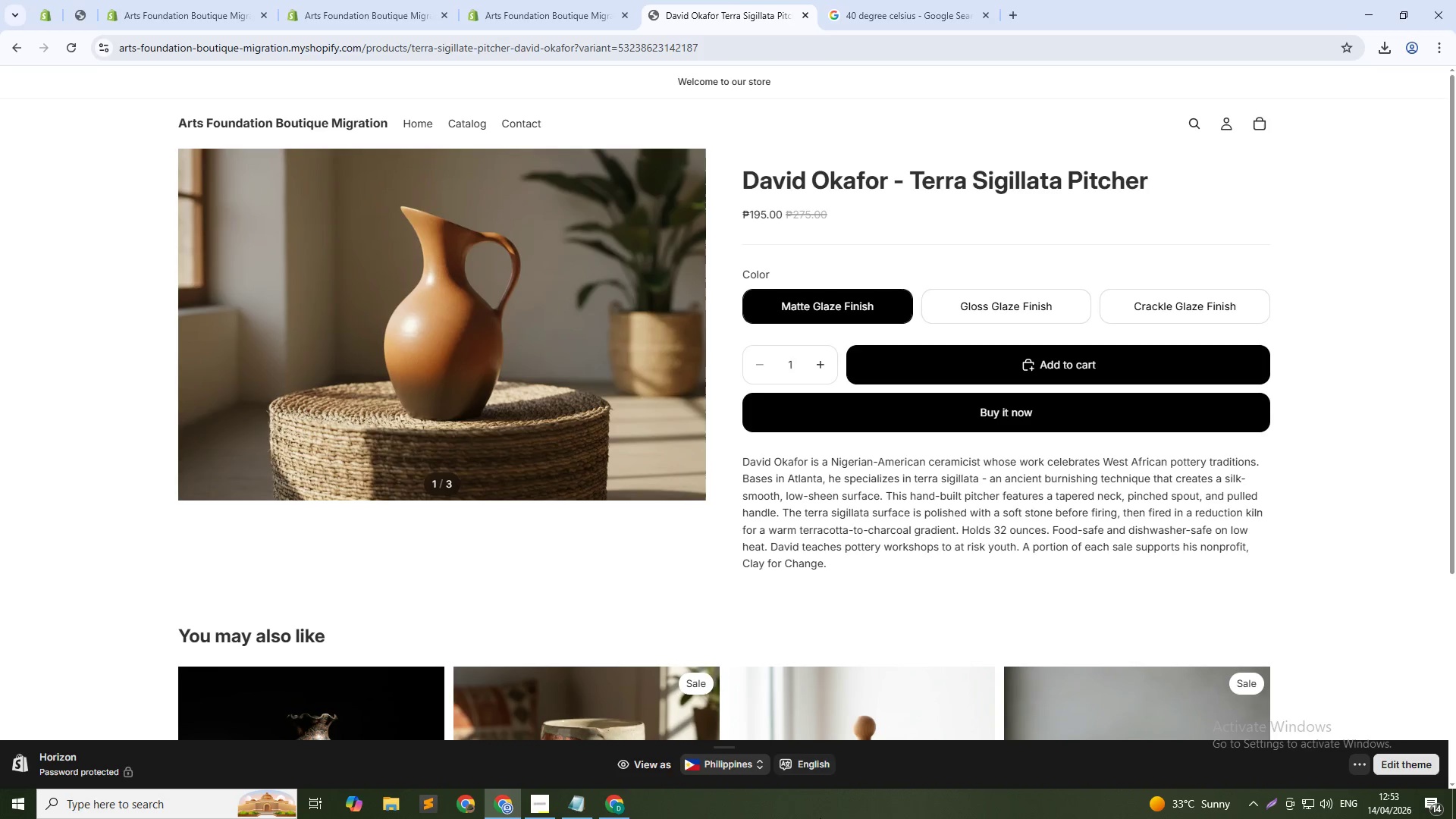 
key(PrintScreen)
 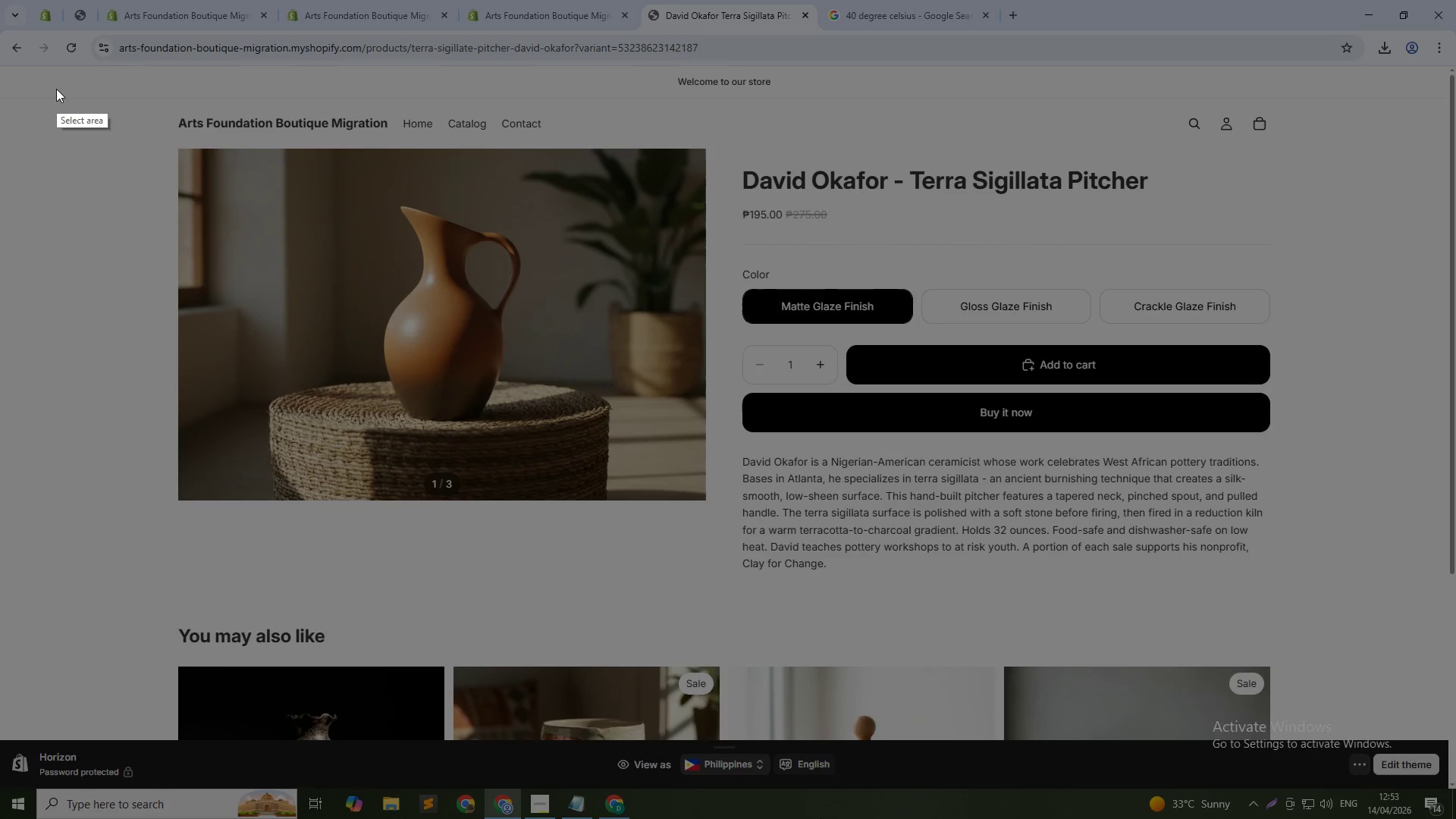 
left_click_drag(start_coordinate=[69, 89], to_coordinate=[1377, 725])
 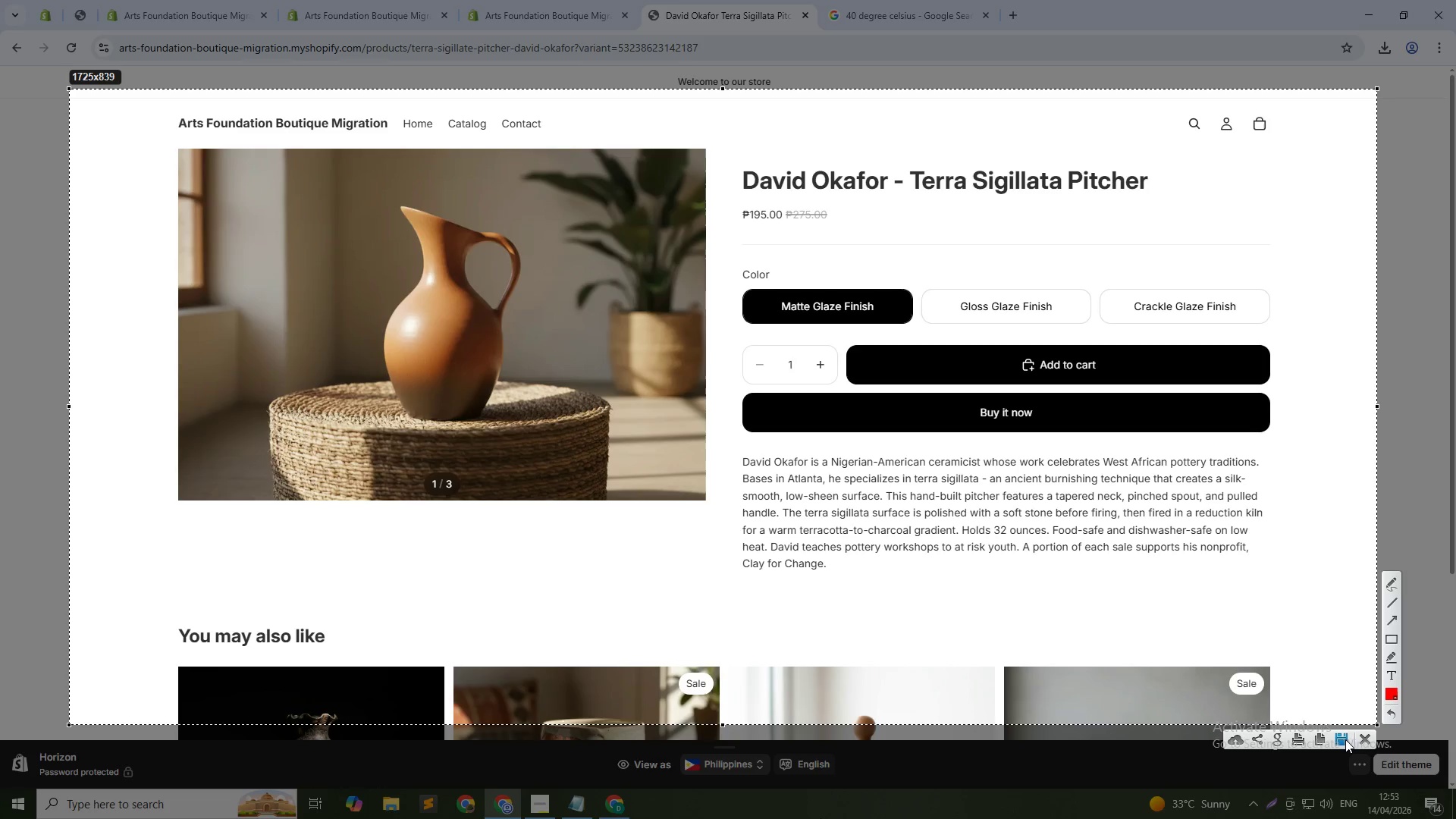 
left_click([1345, 739])
 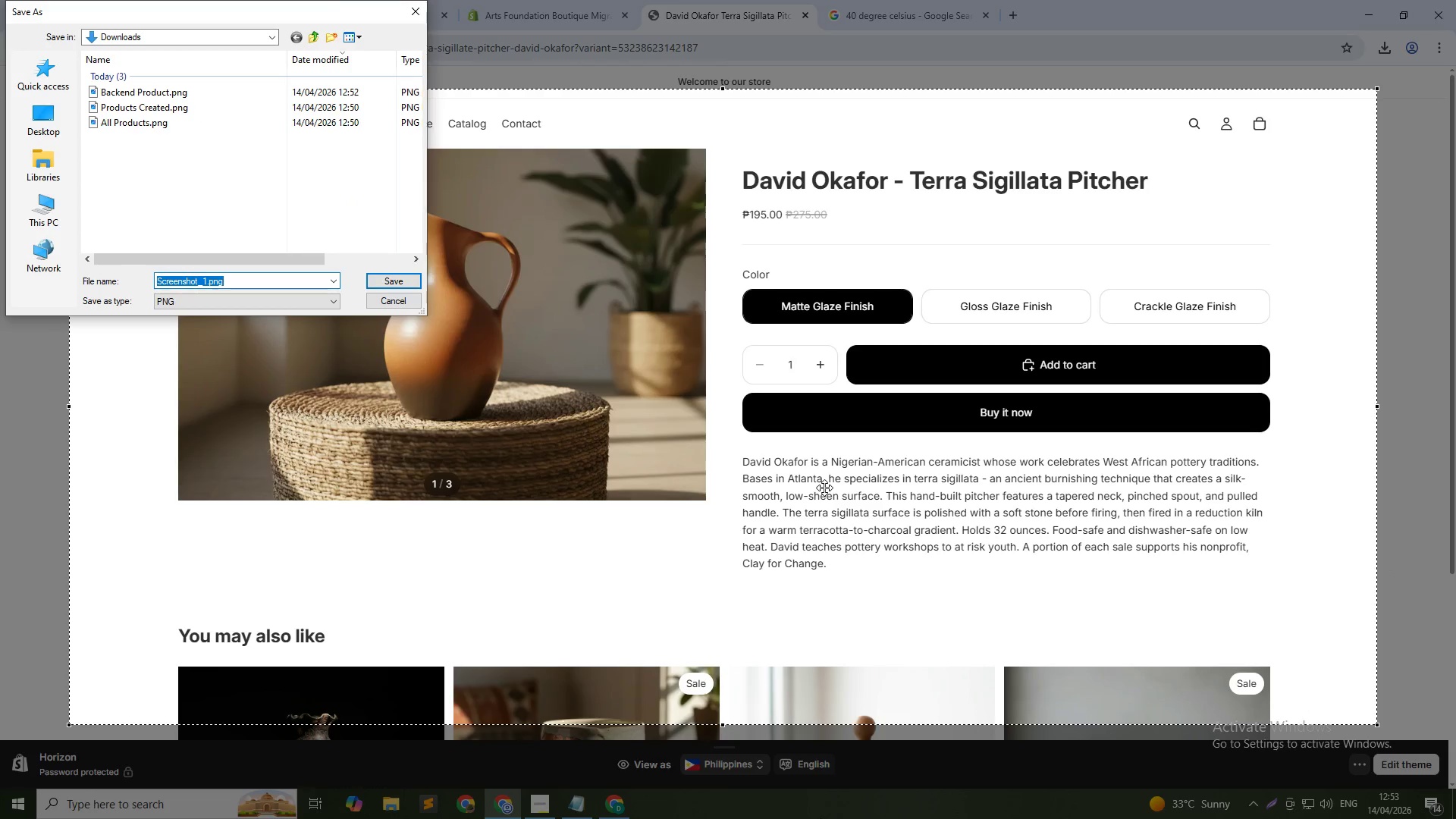 
type(Front )
 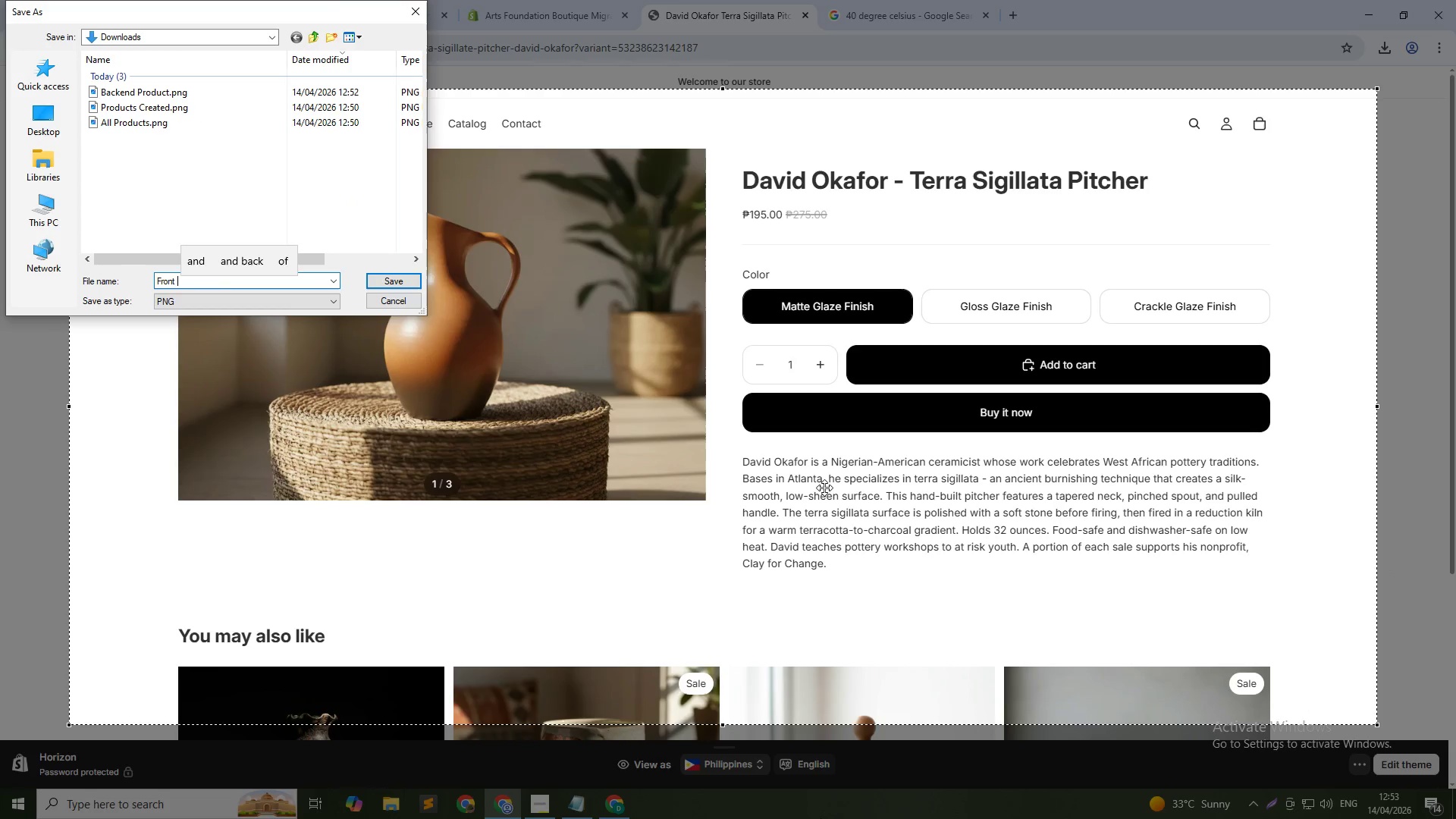 
hold_key(key=ShiftLeft, duration=1.5)
 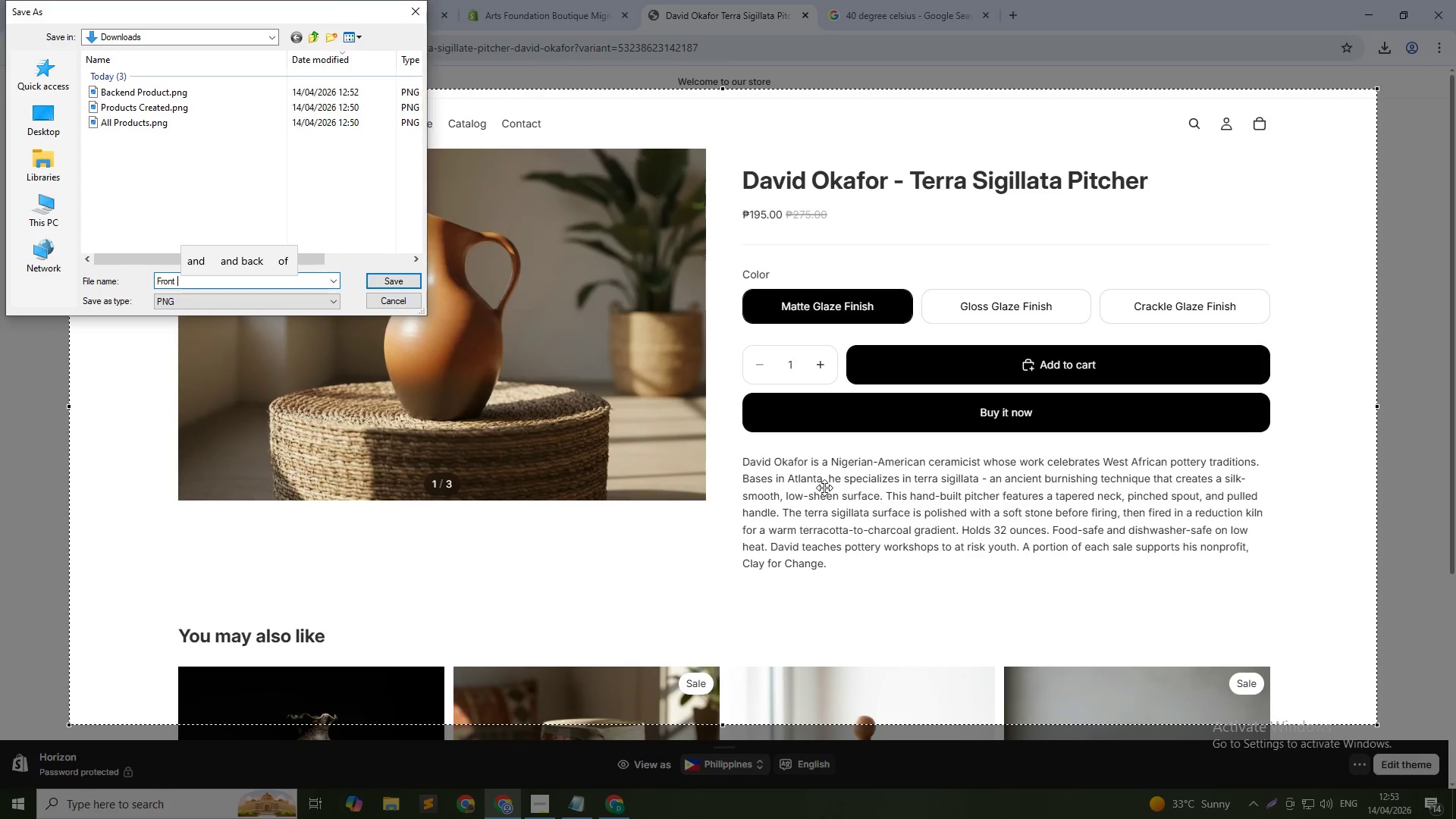 
hold_key(key=ShiftLeft, duration=0.88)
 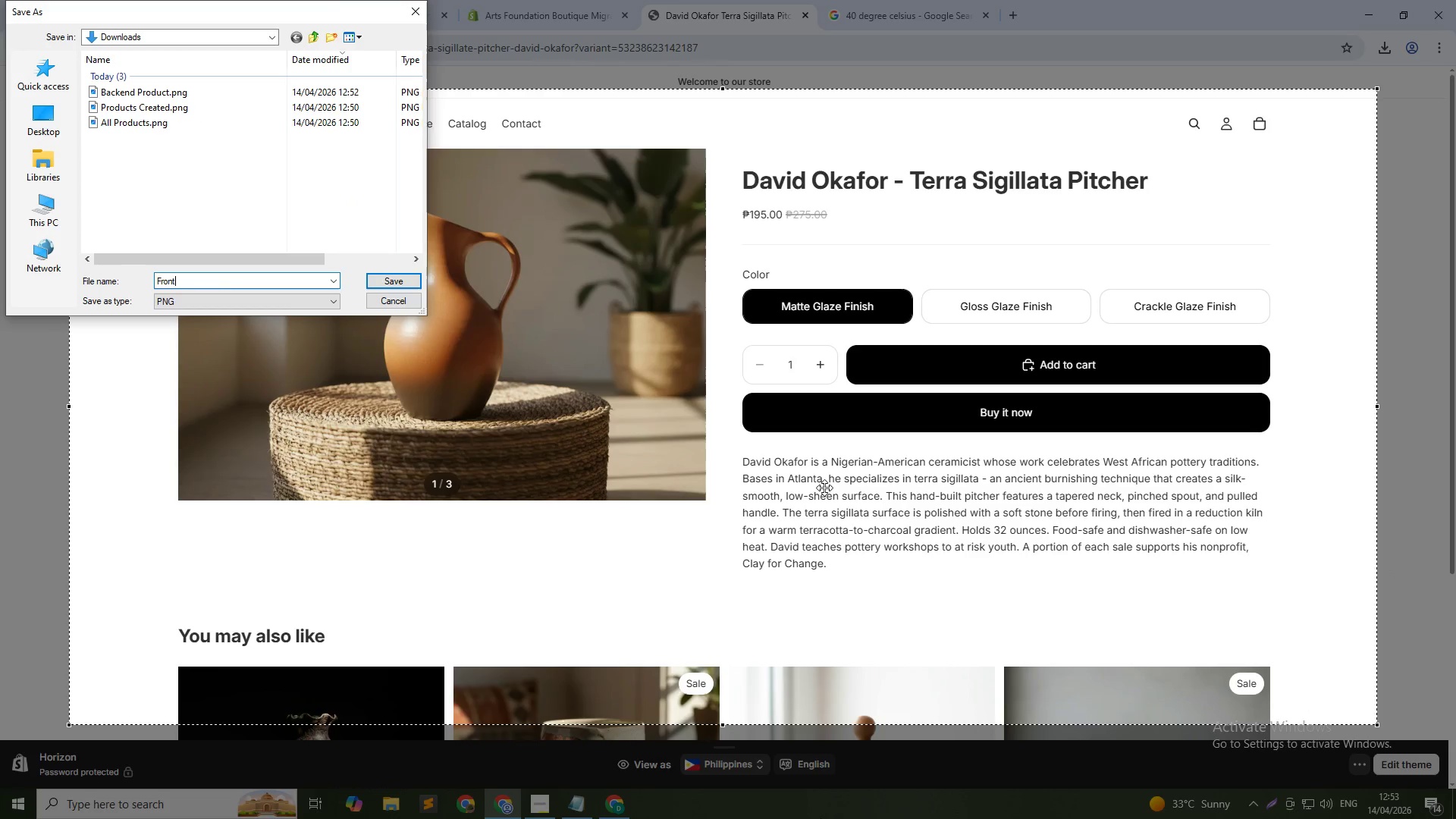 
key(Backspace)
type(end Product Page)
 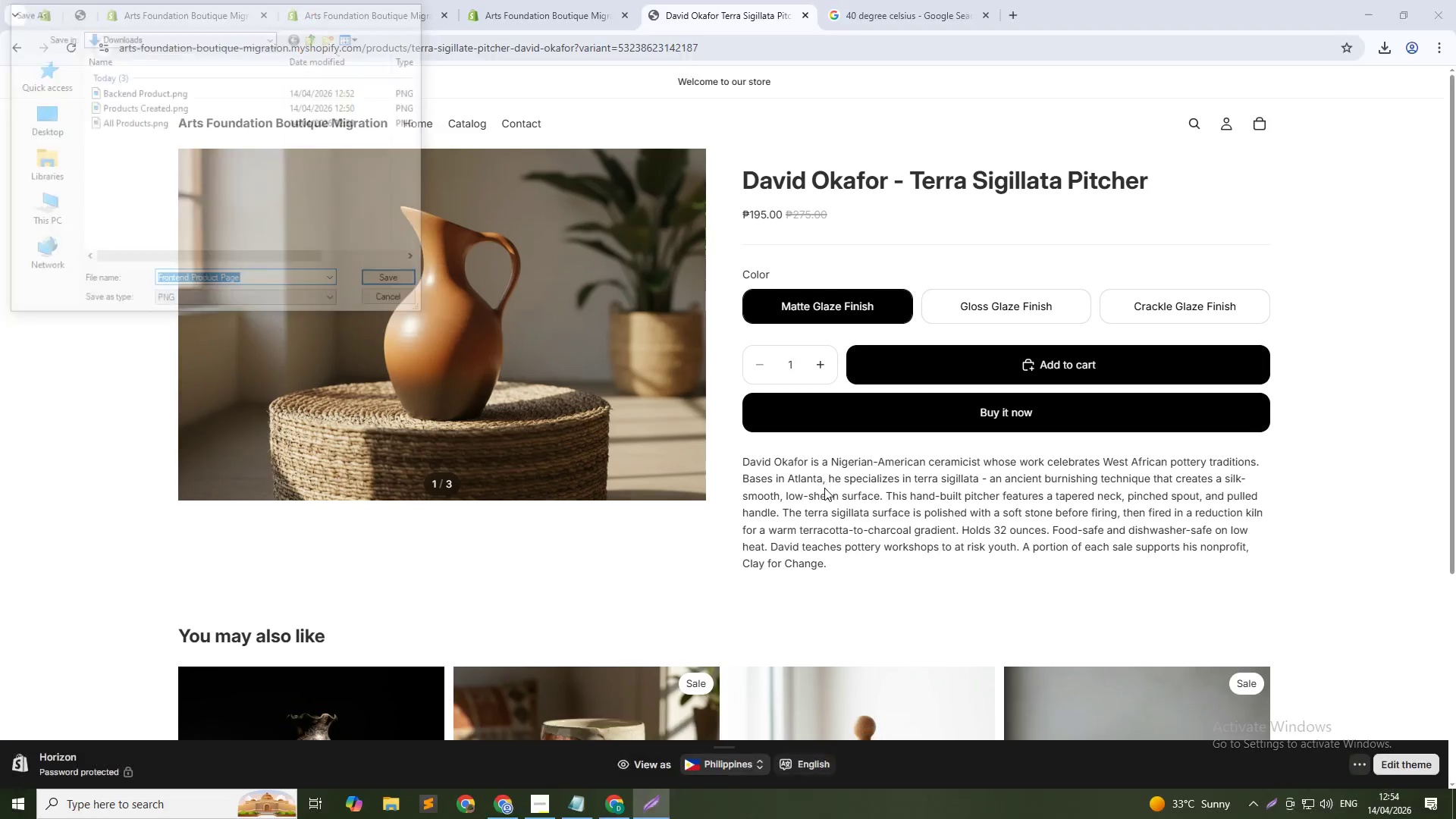 
 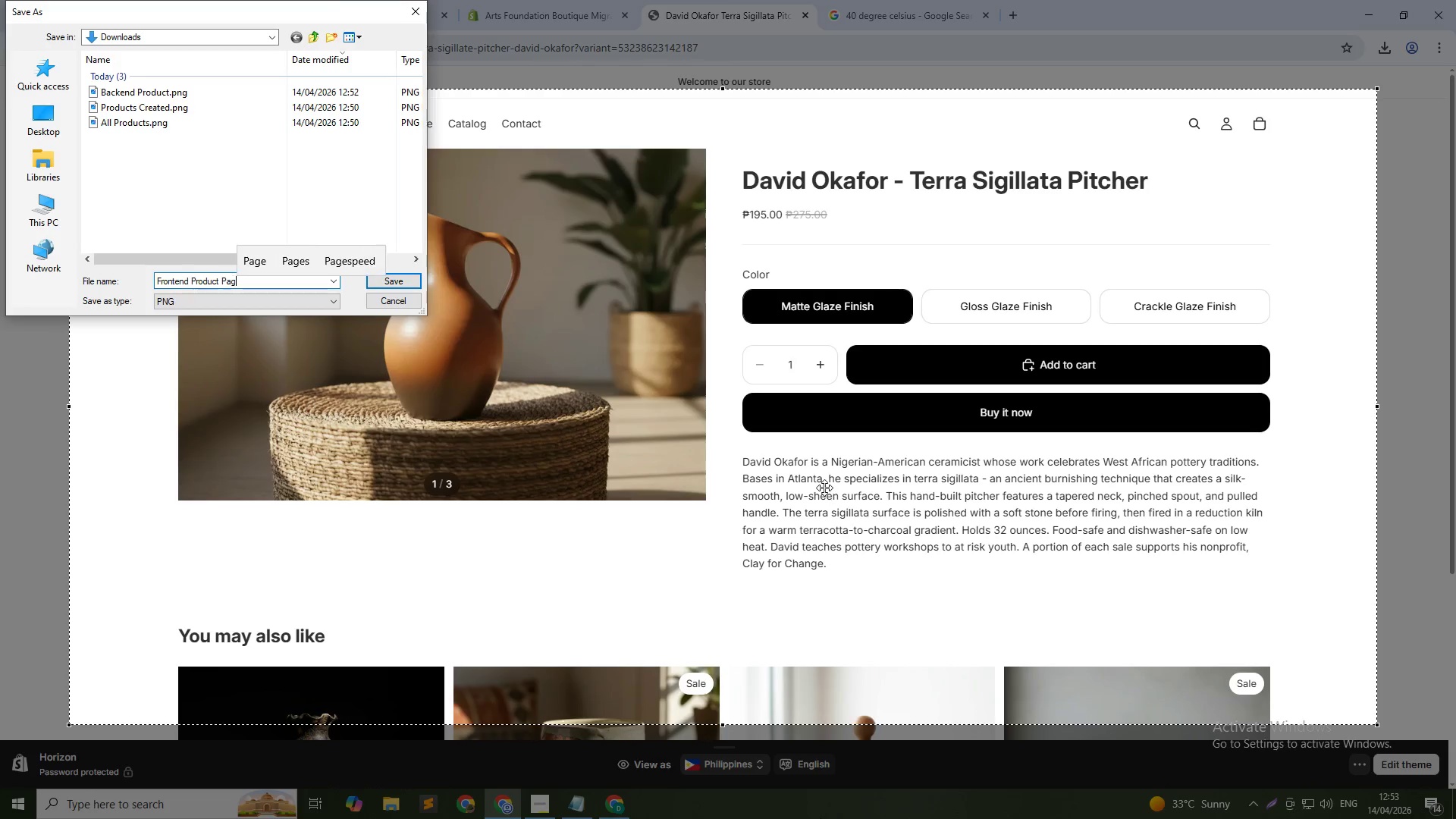 
key(Enter)
 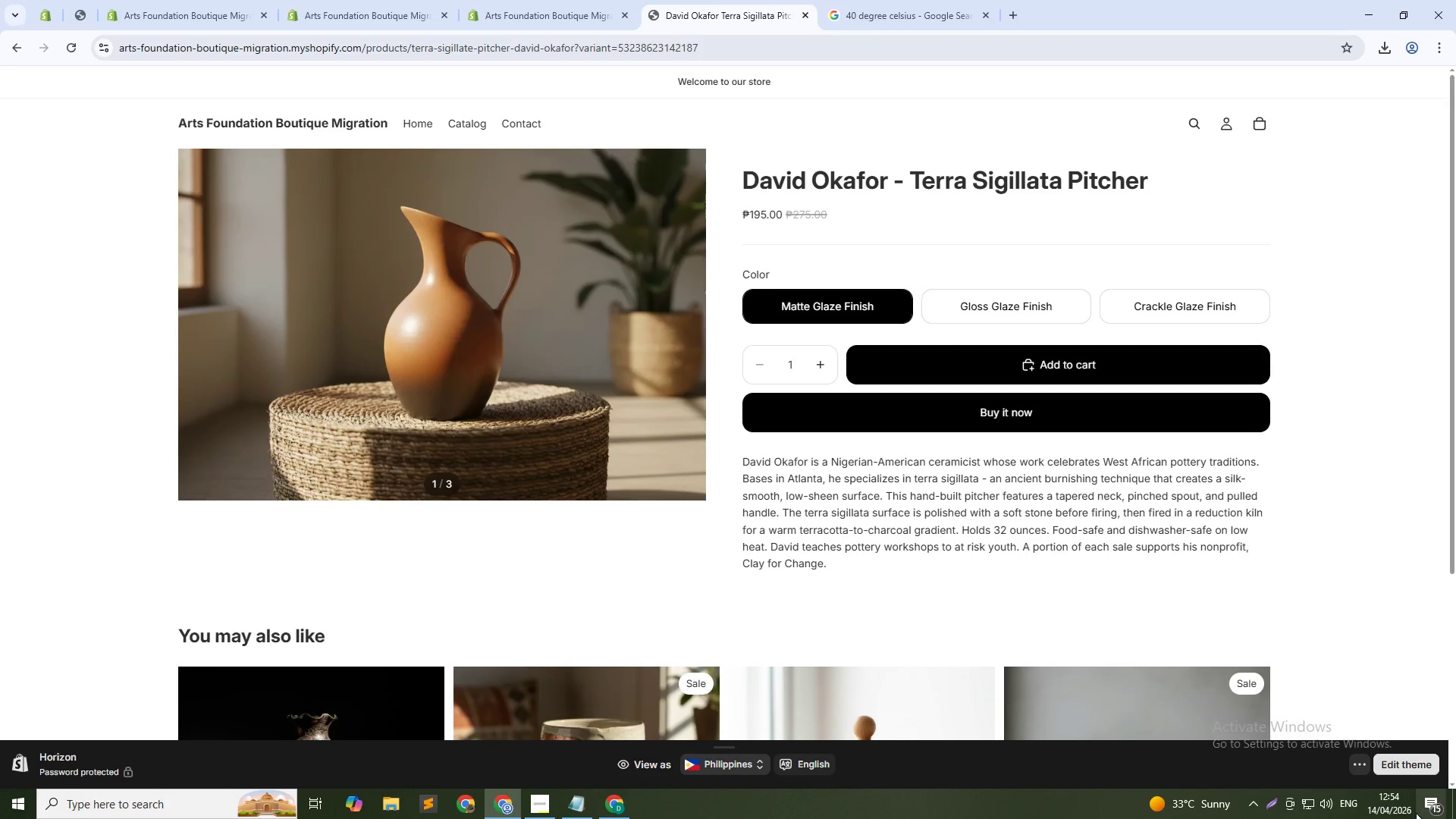 
wait(7.25)
 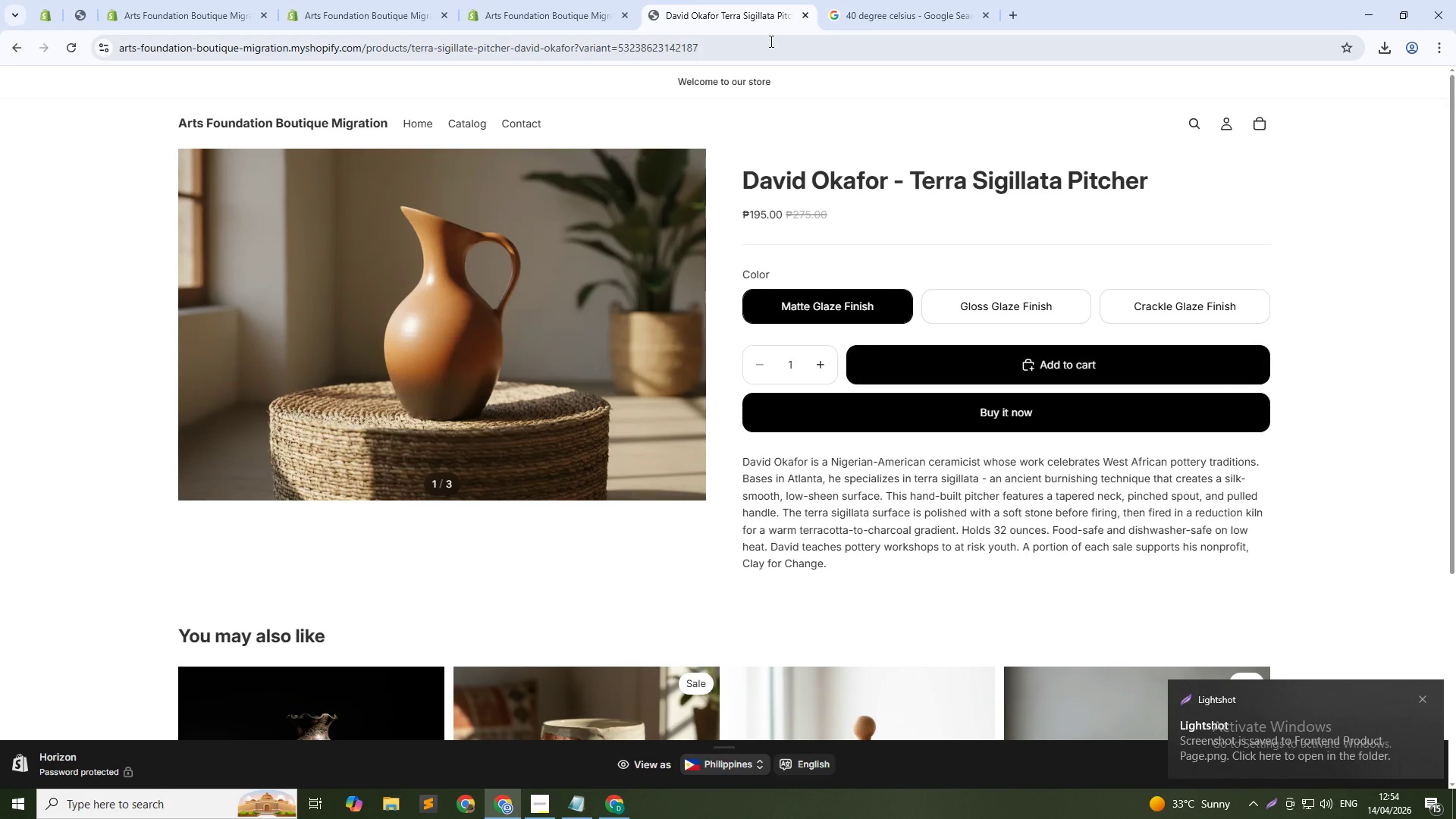 
left_click([481, 0])
 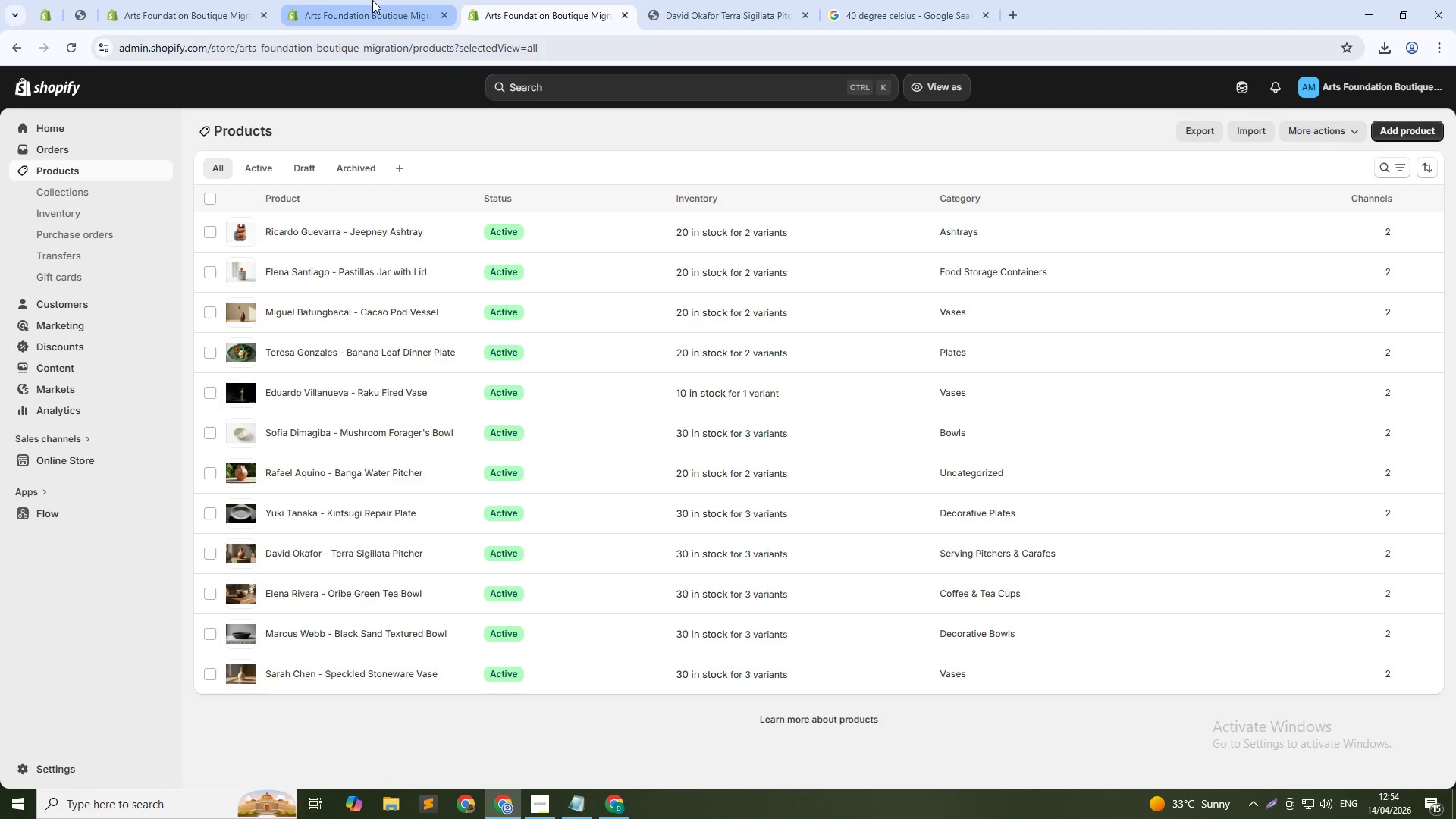 
left_click([372, 0])
 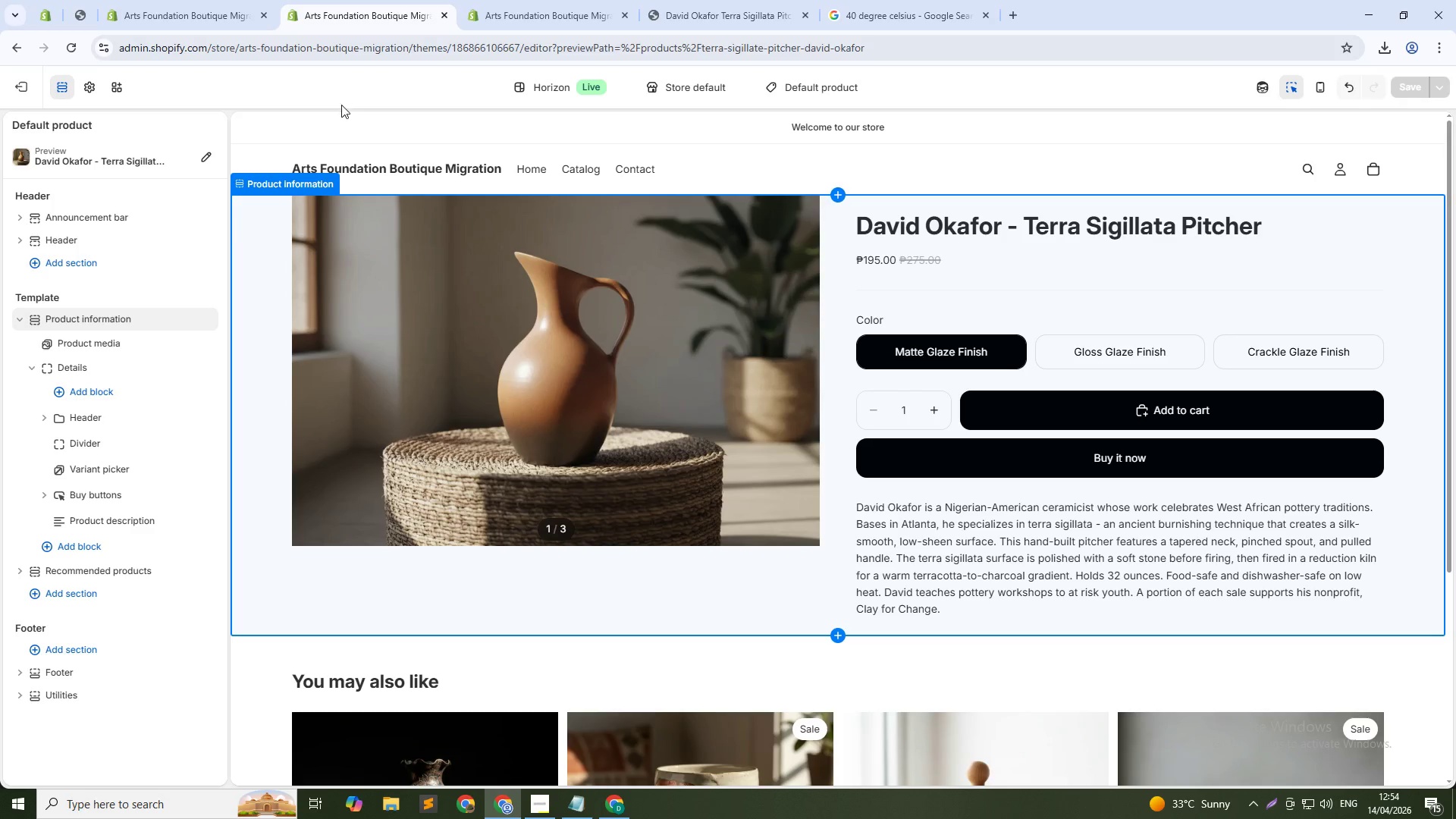 
left_click([348, 87])
 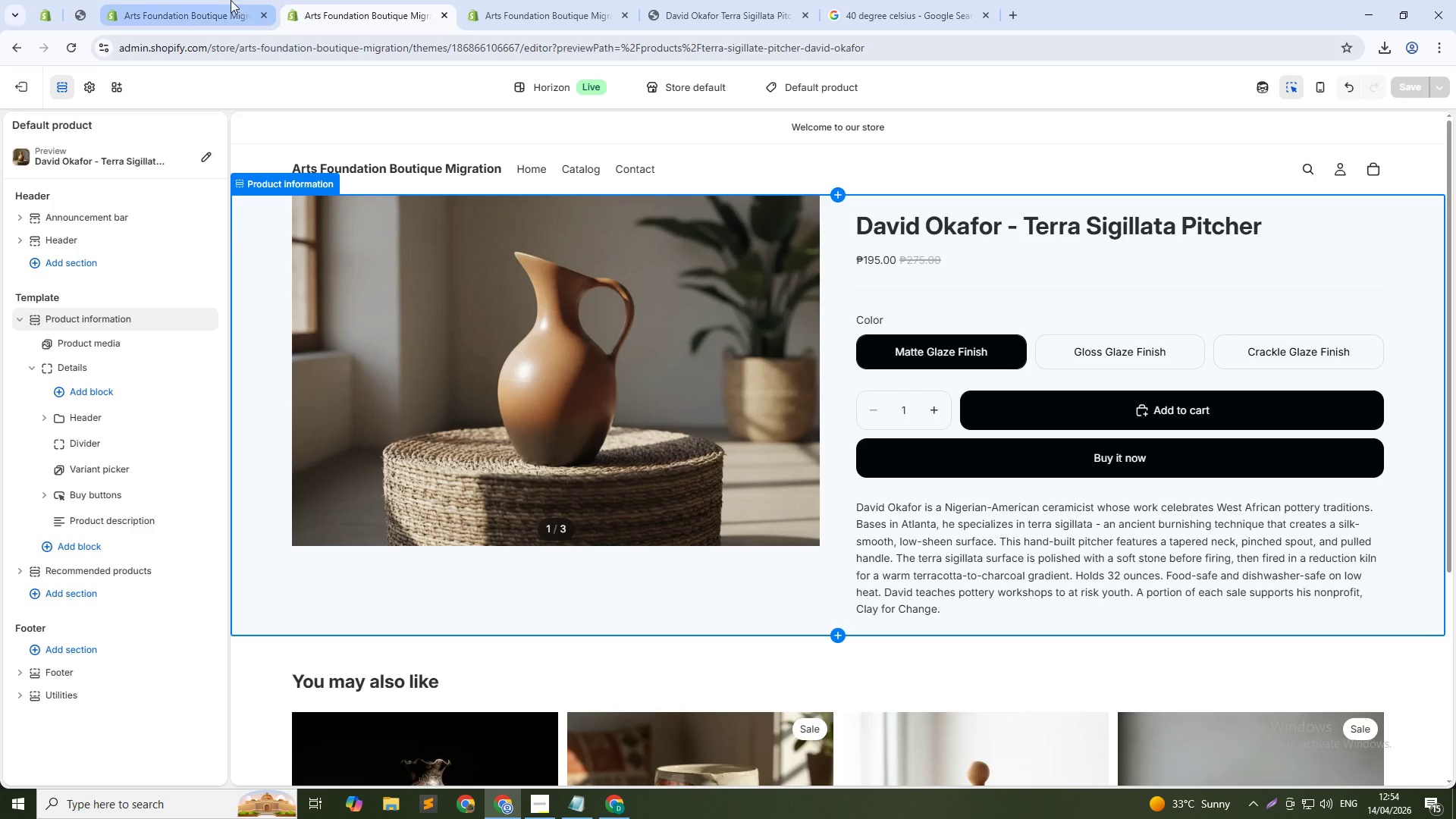 
left_click([209, 10])
 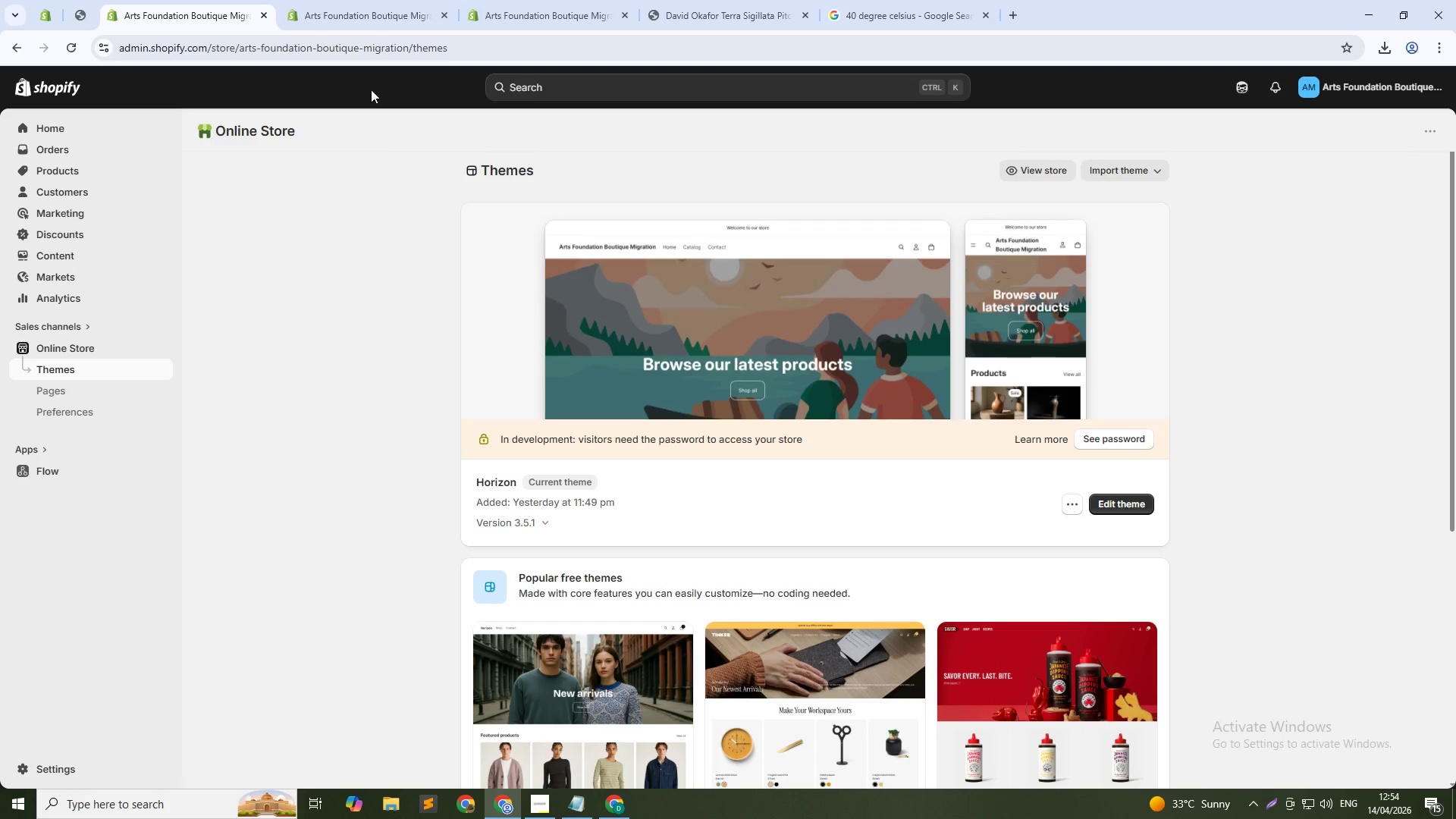 
left_click([535, 3])
 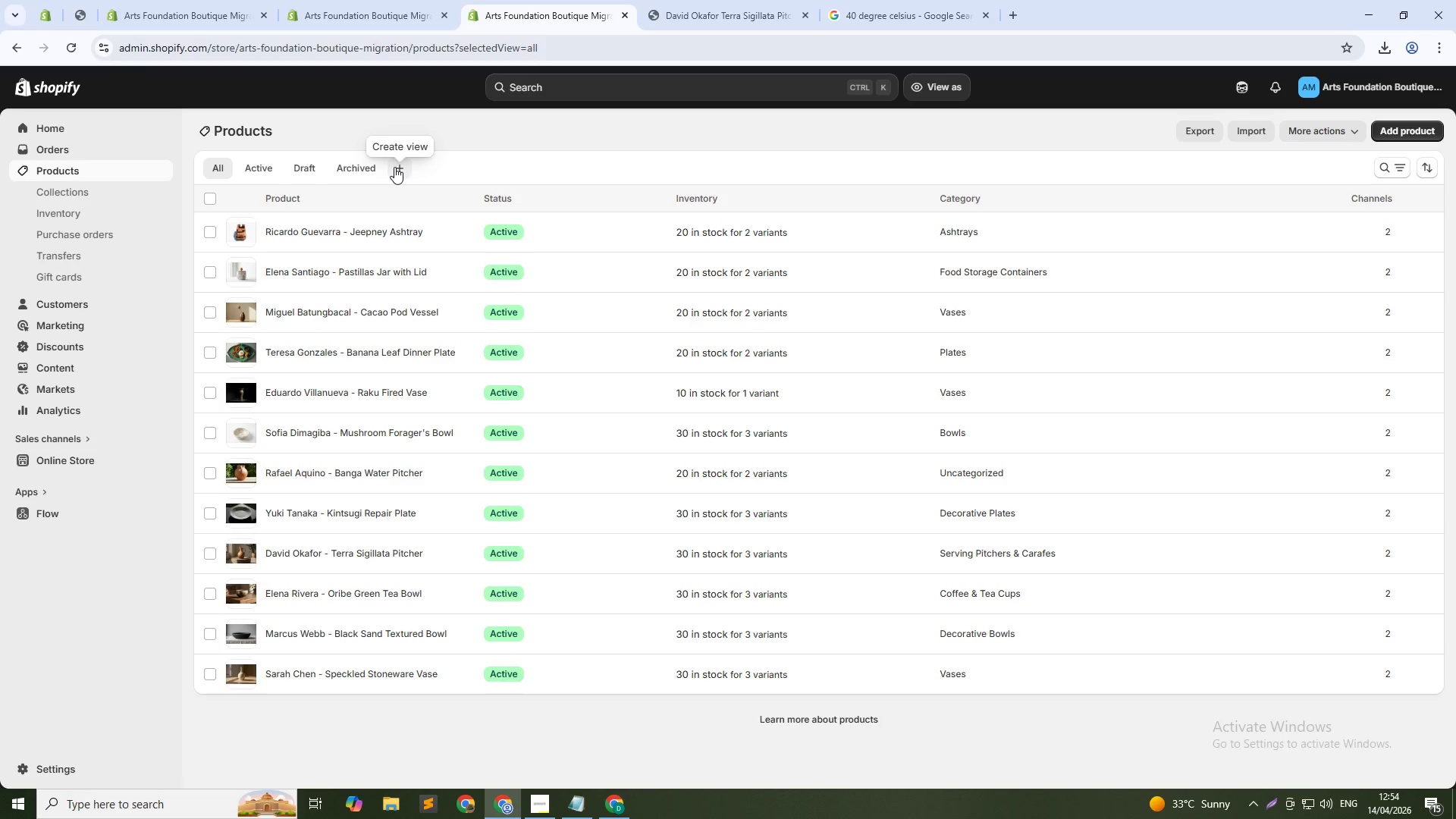 
wait(28.34)
 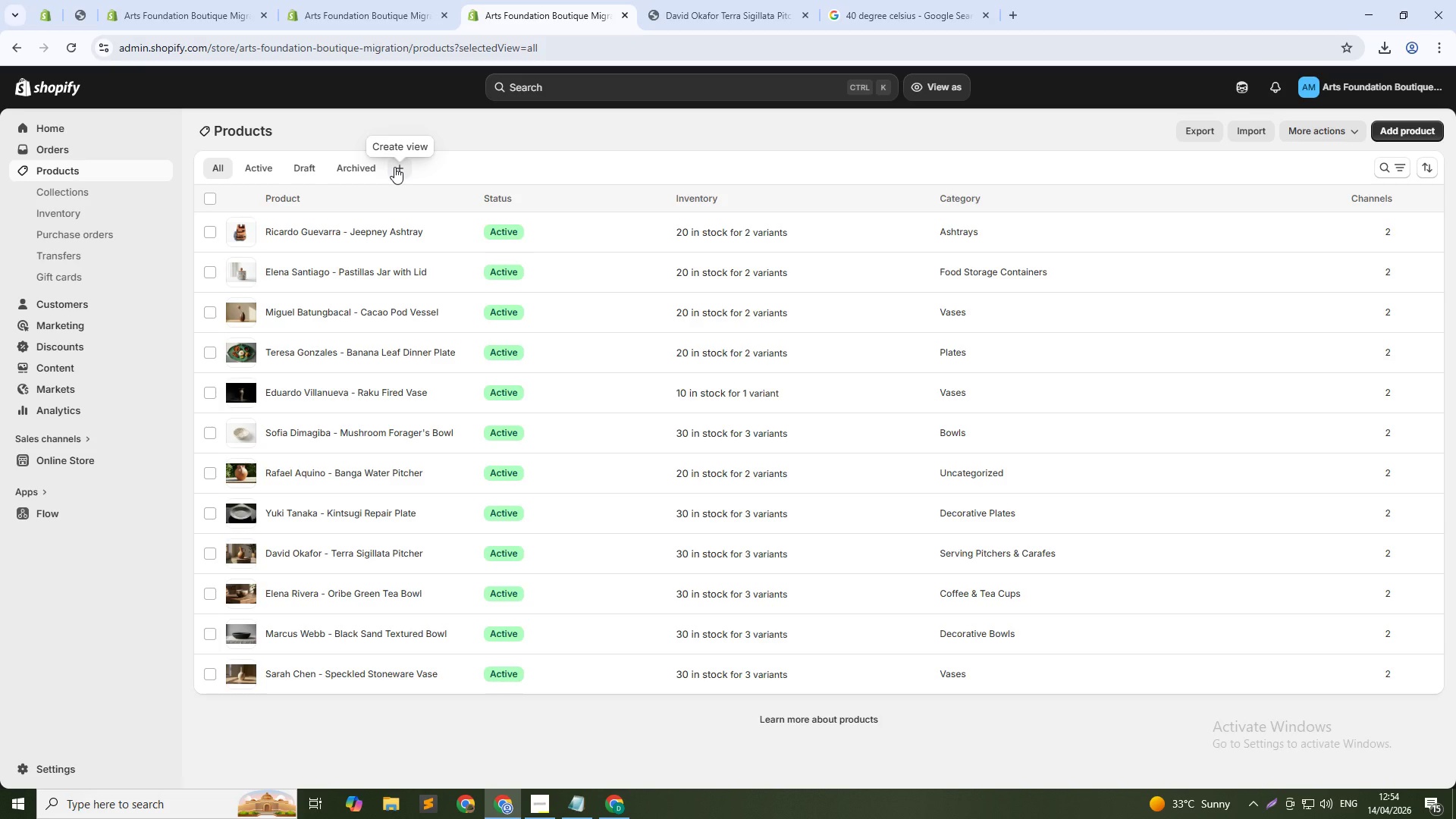 
left_click([623, 809])
 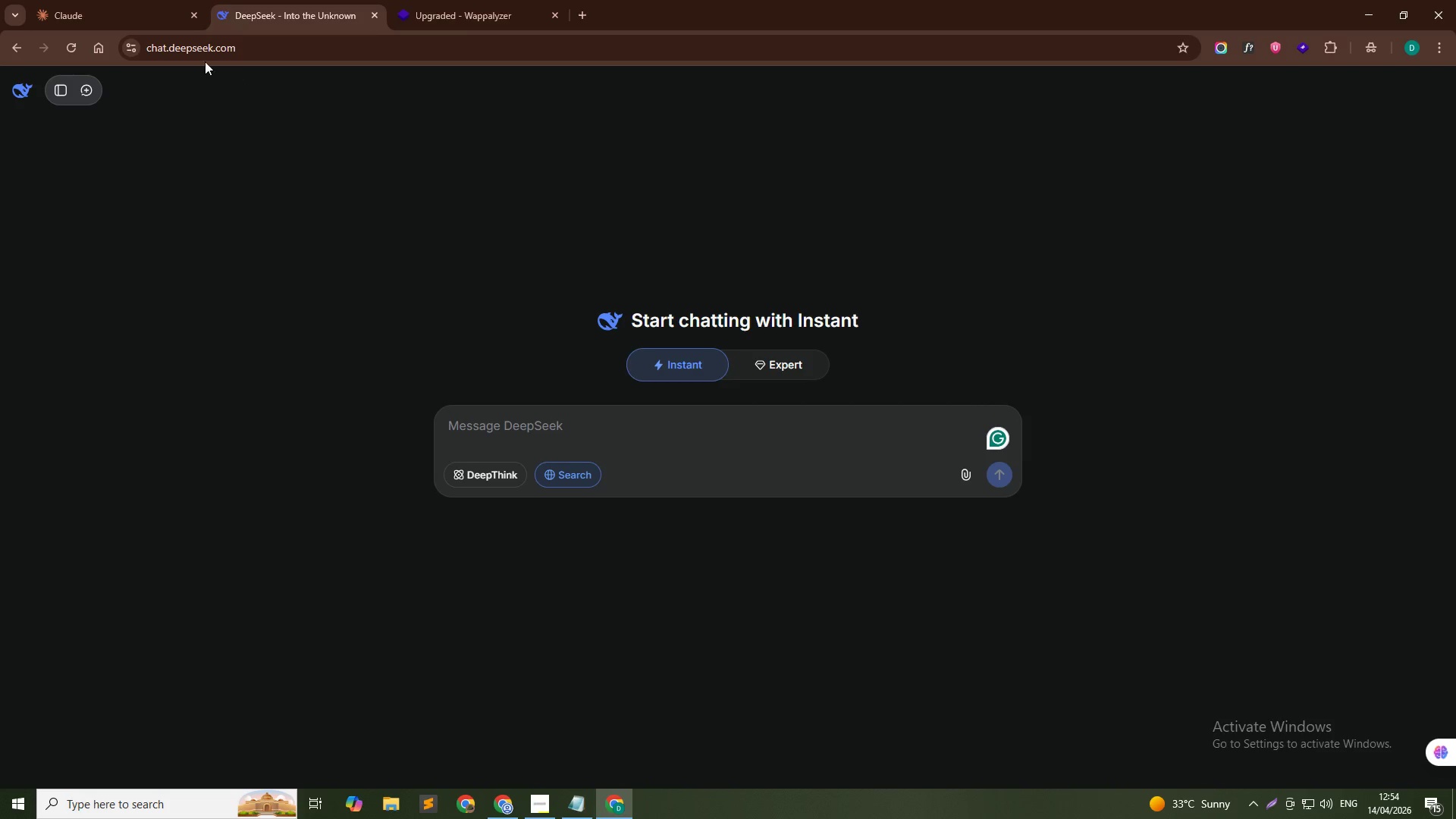 
left_click([134, 0])
 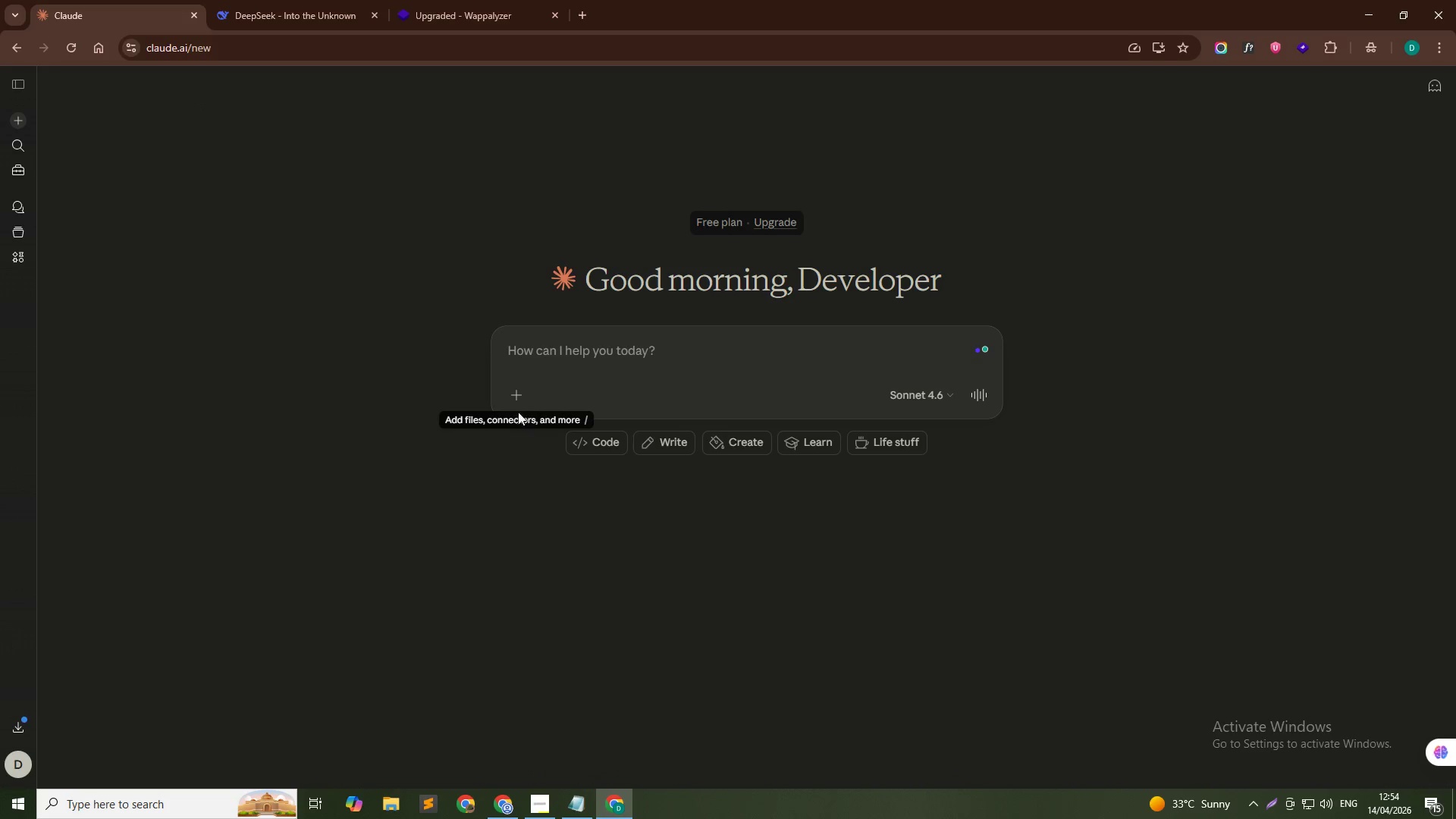 
left_click([517, 401])
 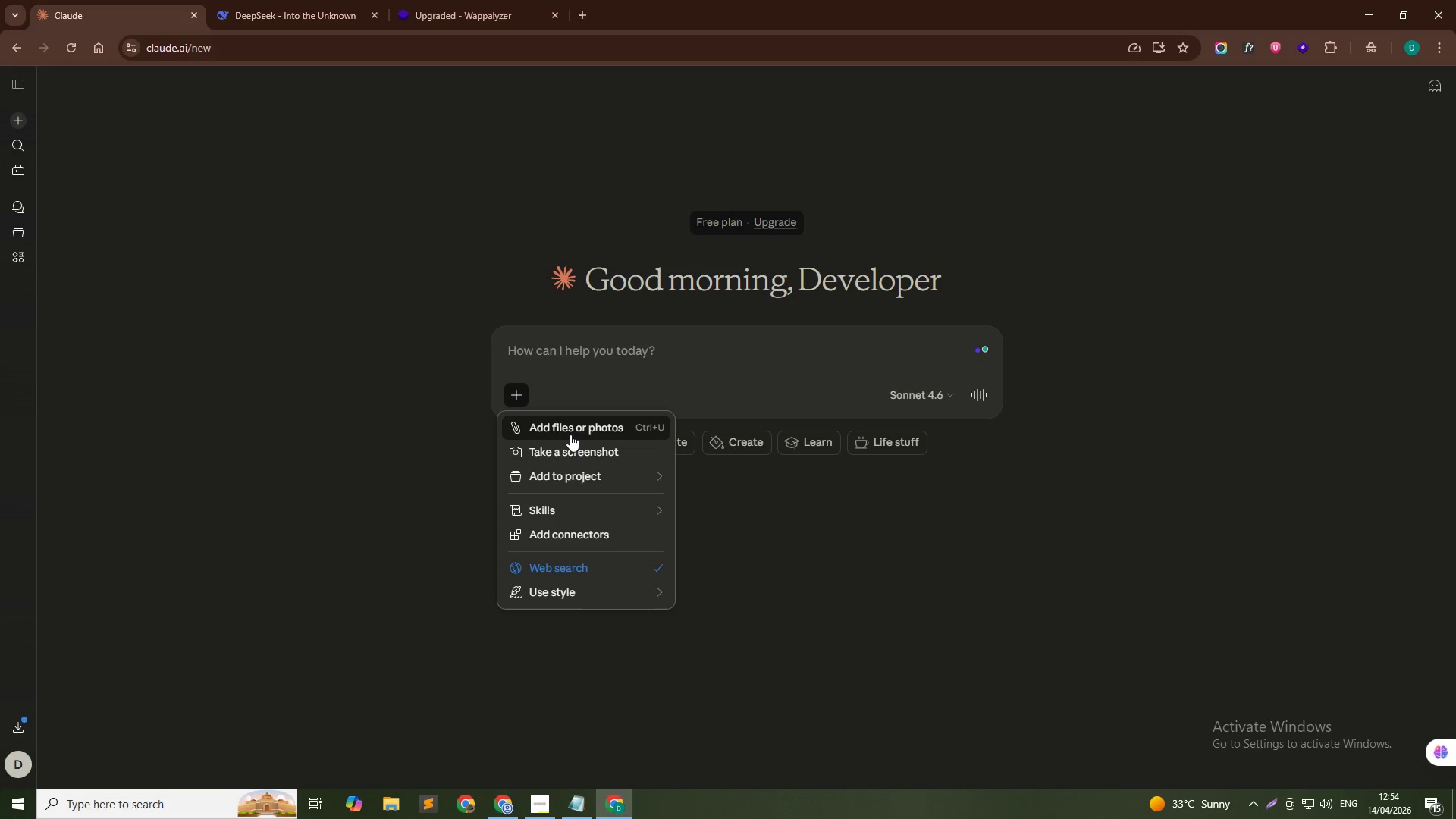 
left_click([570, 435])
 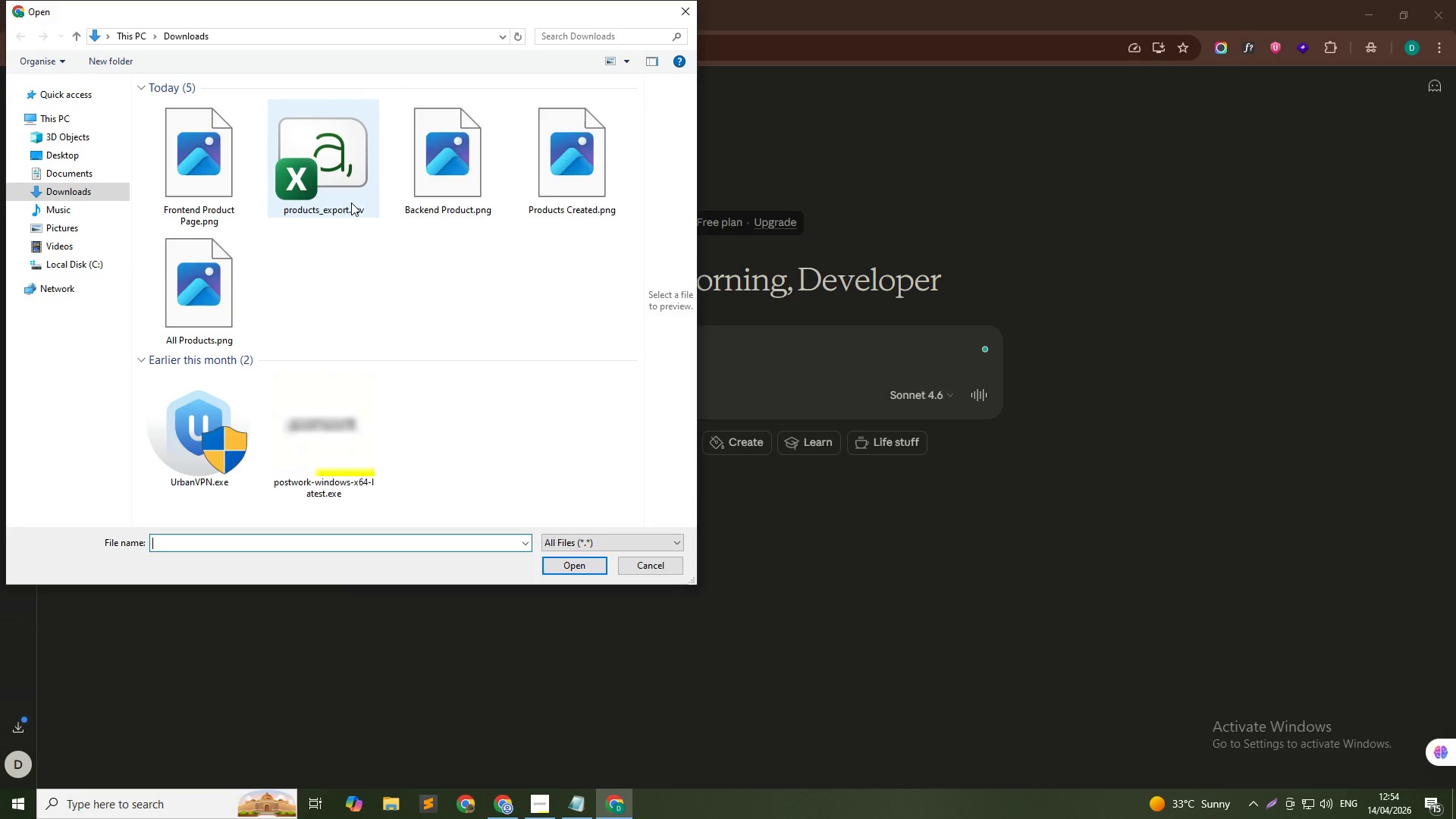 
left_click([328, 184])
 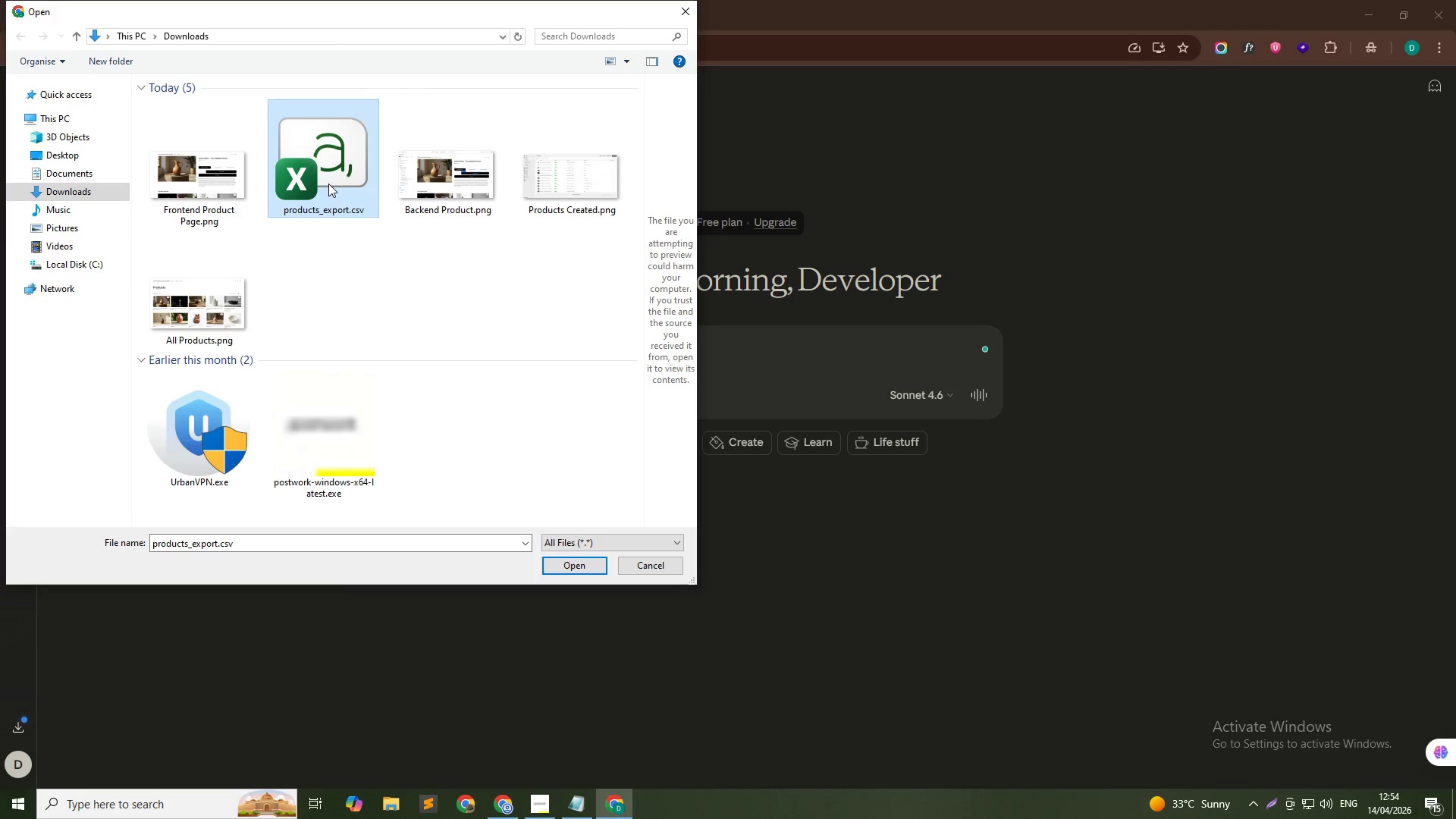 
key(NumpadEnter)
type(SEO Audit Sheet : A simple PDF or GOogl)
key(Backspace)
key(Backspace)
key(Backspace)
key(Backspace)
type(oogle Sheets link ())
 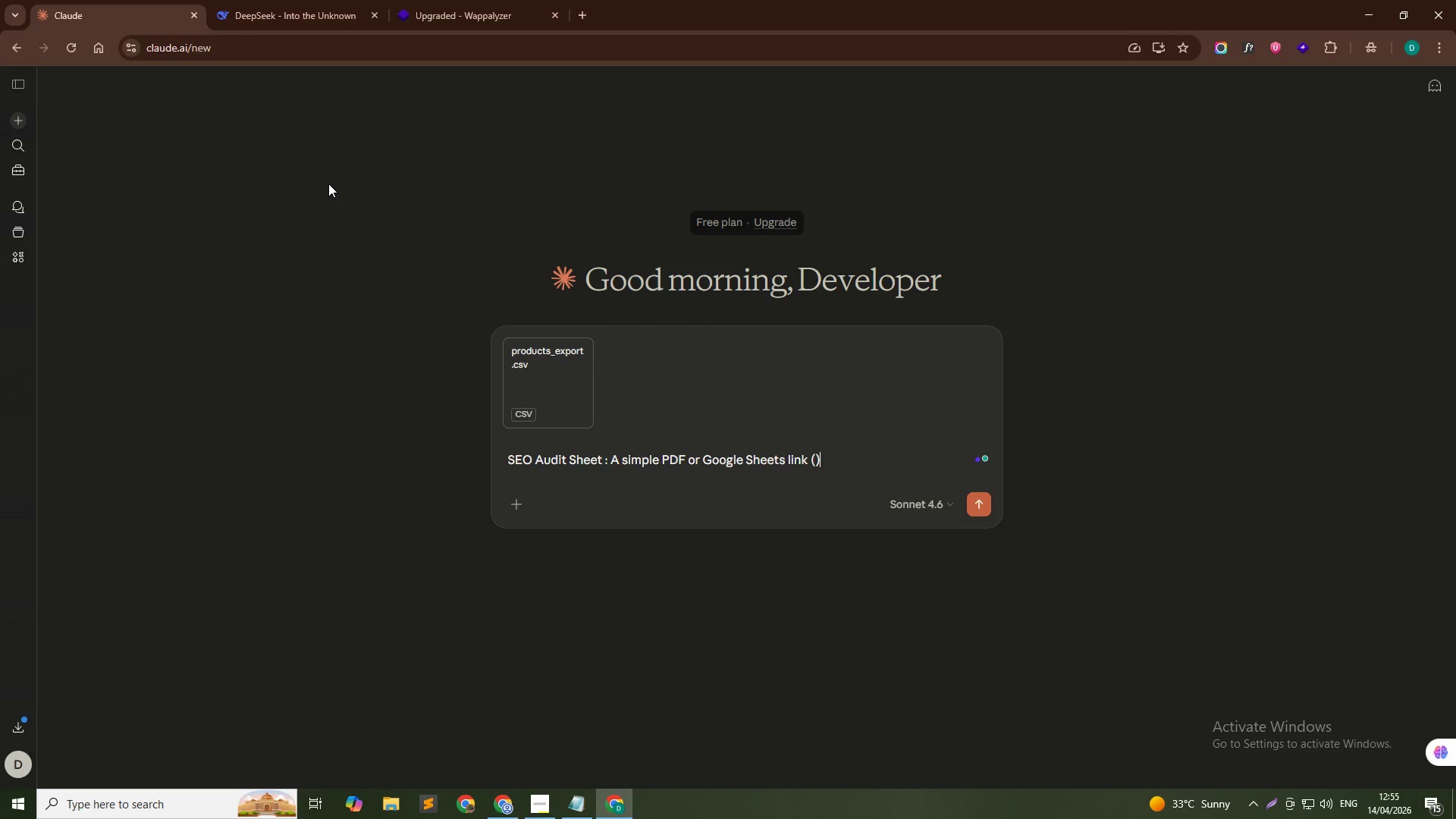 
key(ArrowLeft)
 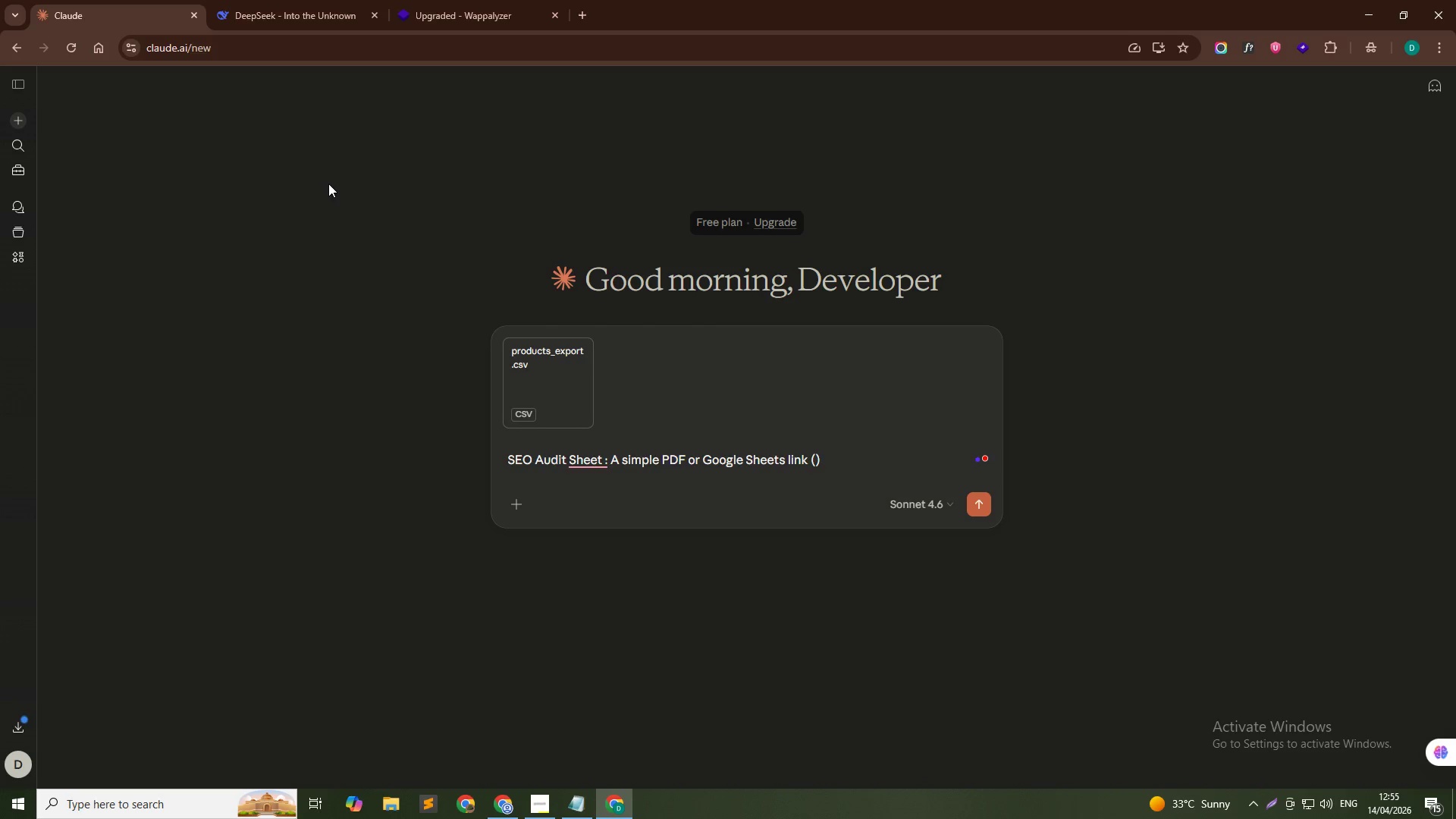 
key(A)
 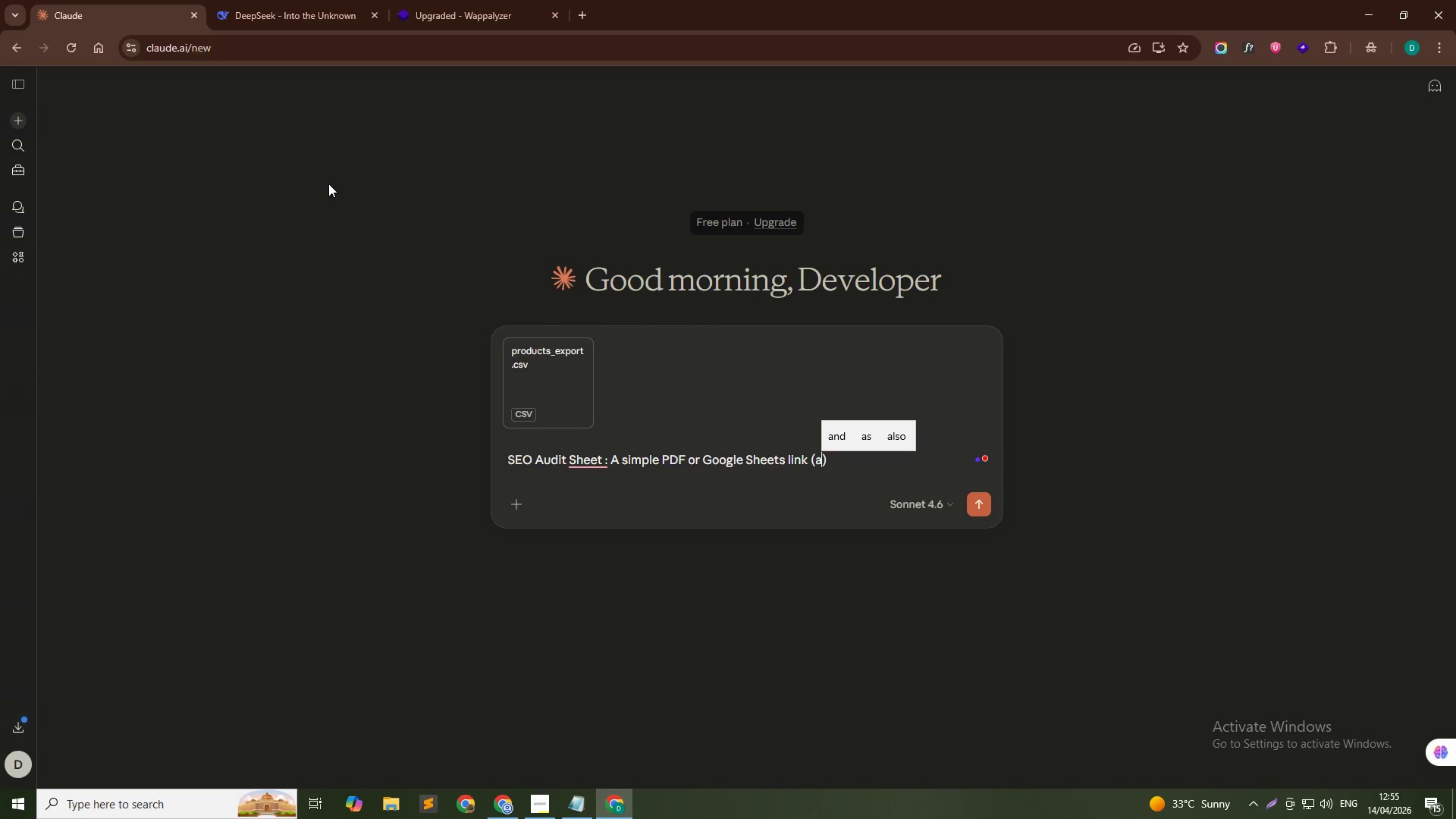 
key(Backspace)
 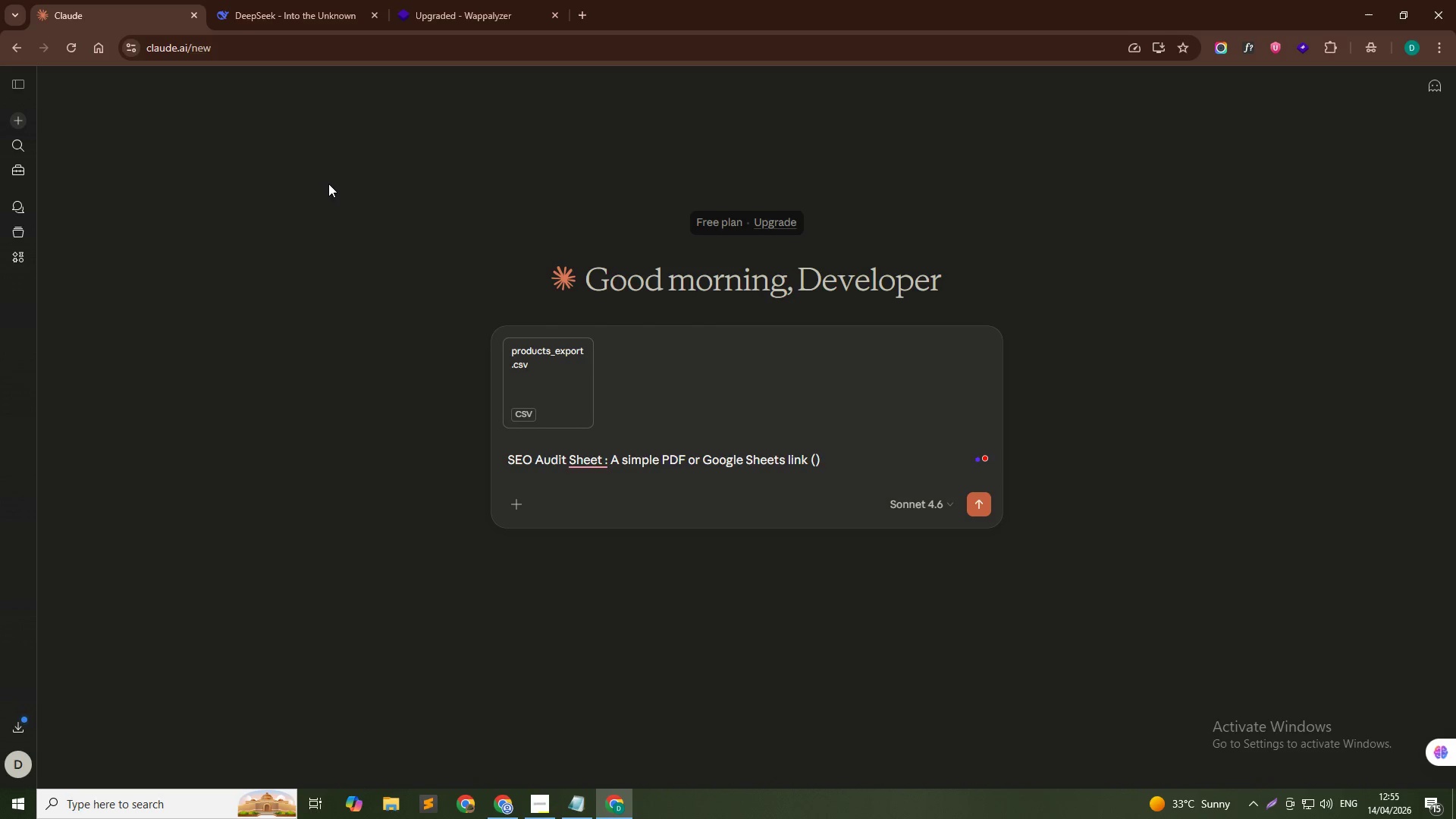 
key(ArrowRight)
 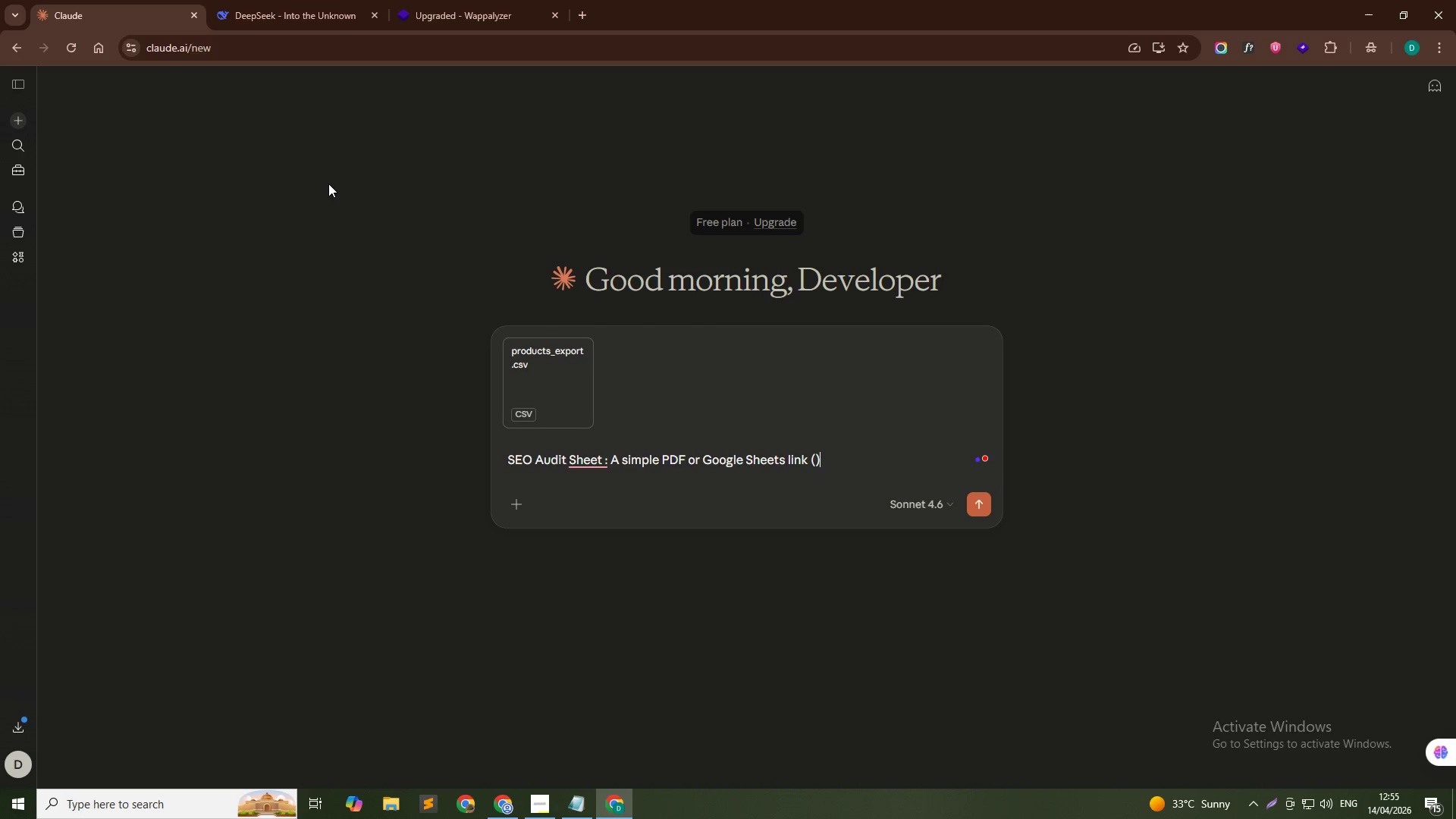 
key(Backspace)
key(Backspace)
type(listing the keywords and meta decription used for the items)
 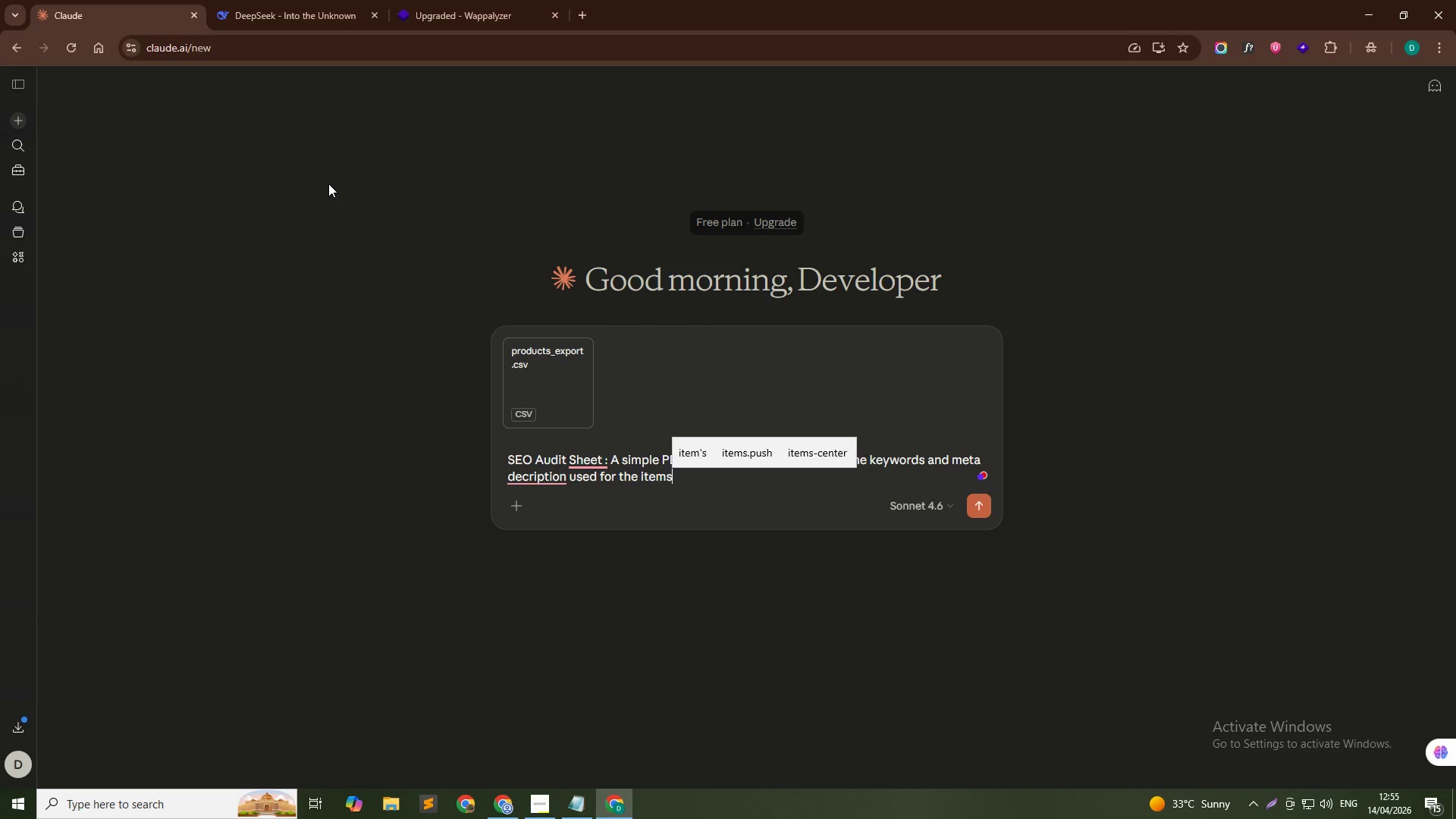 
key(Enter)
 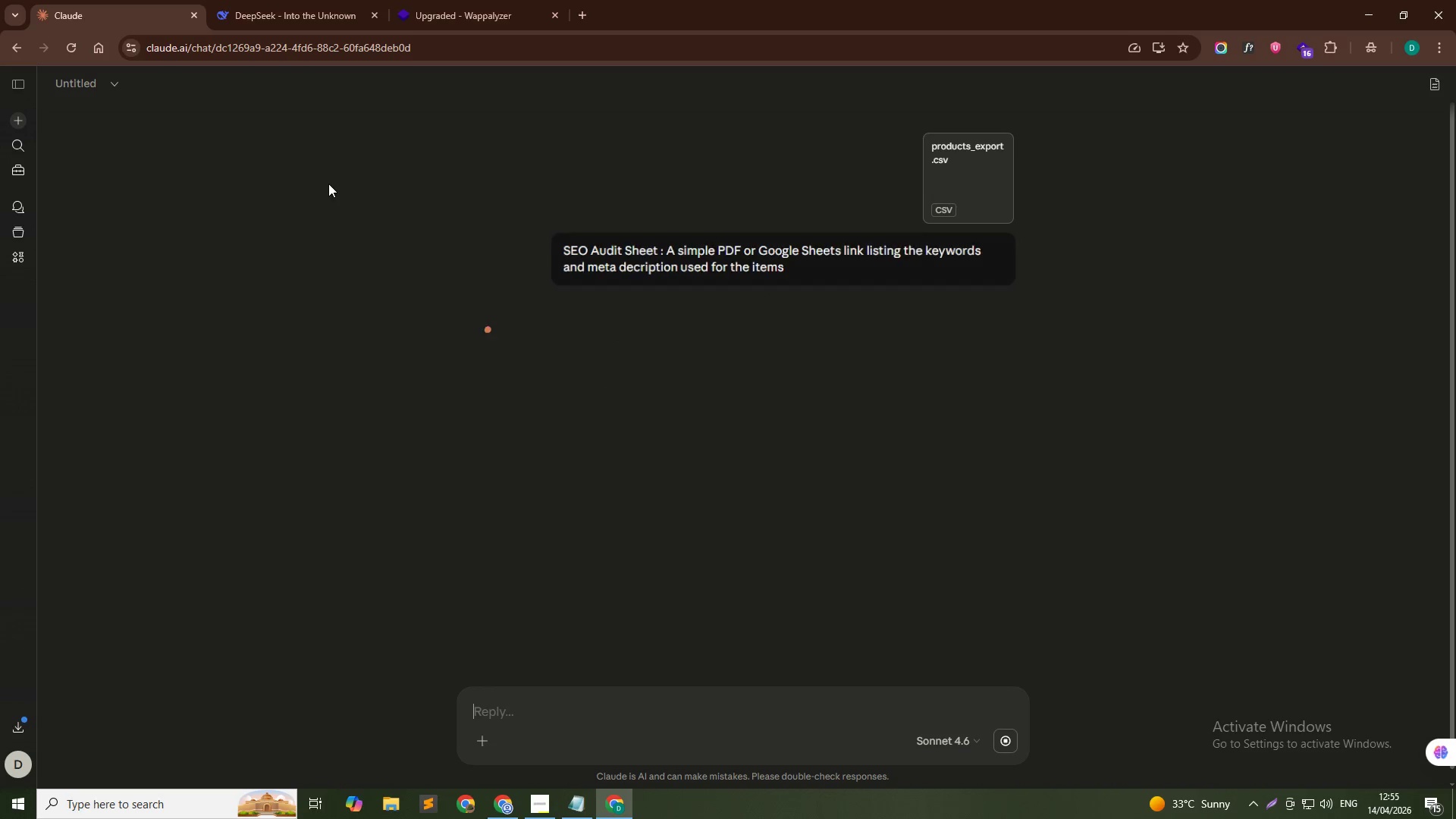 
key(Alt+Tab)
 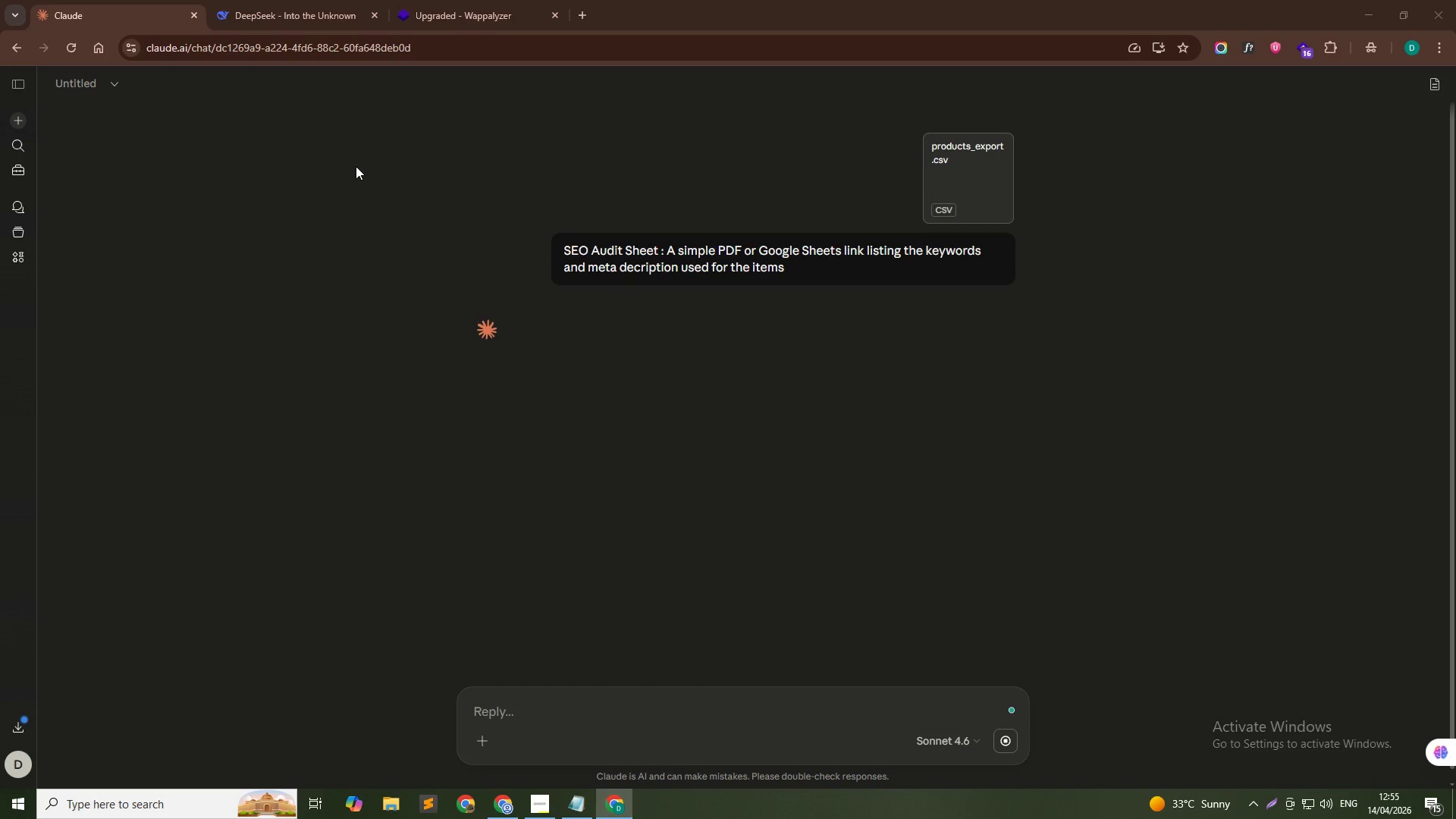 